 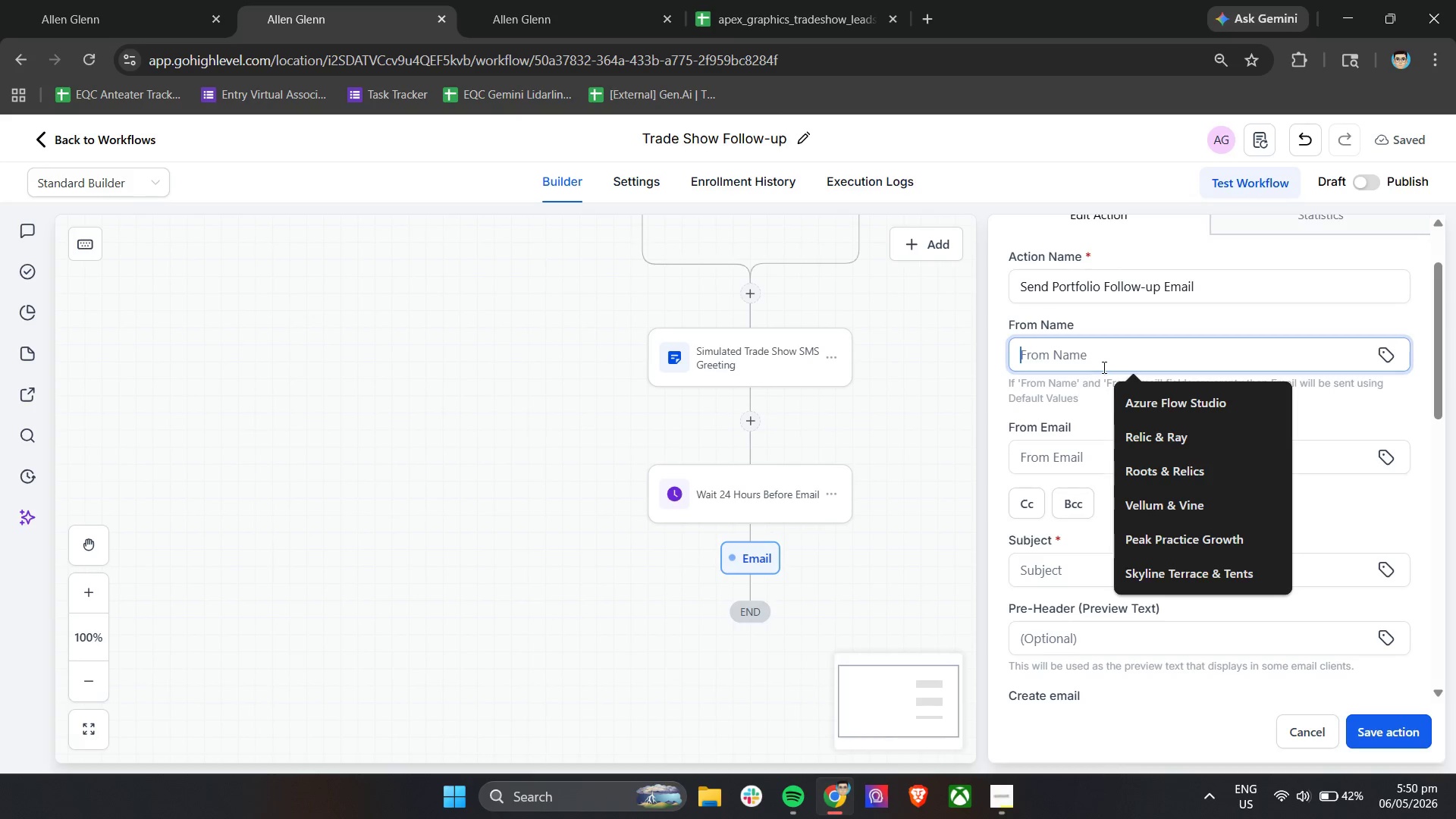 
scroll: coordinate [1128, 440], scroll_direction: up, amount: 2.0
 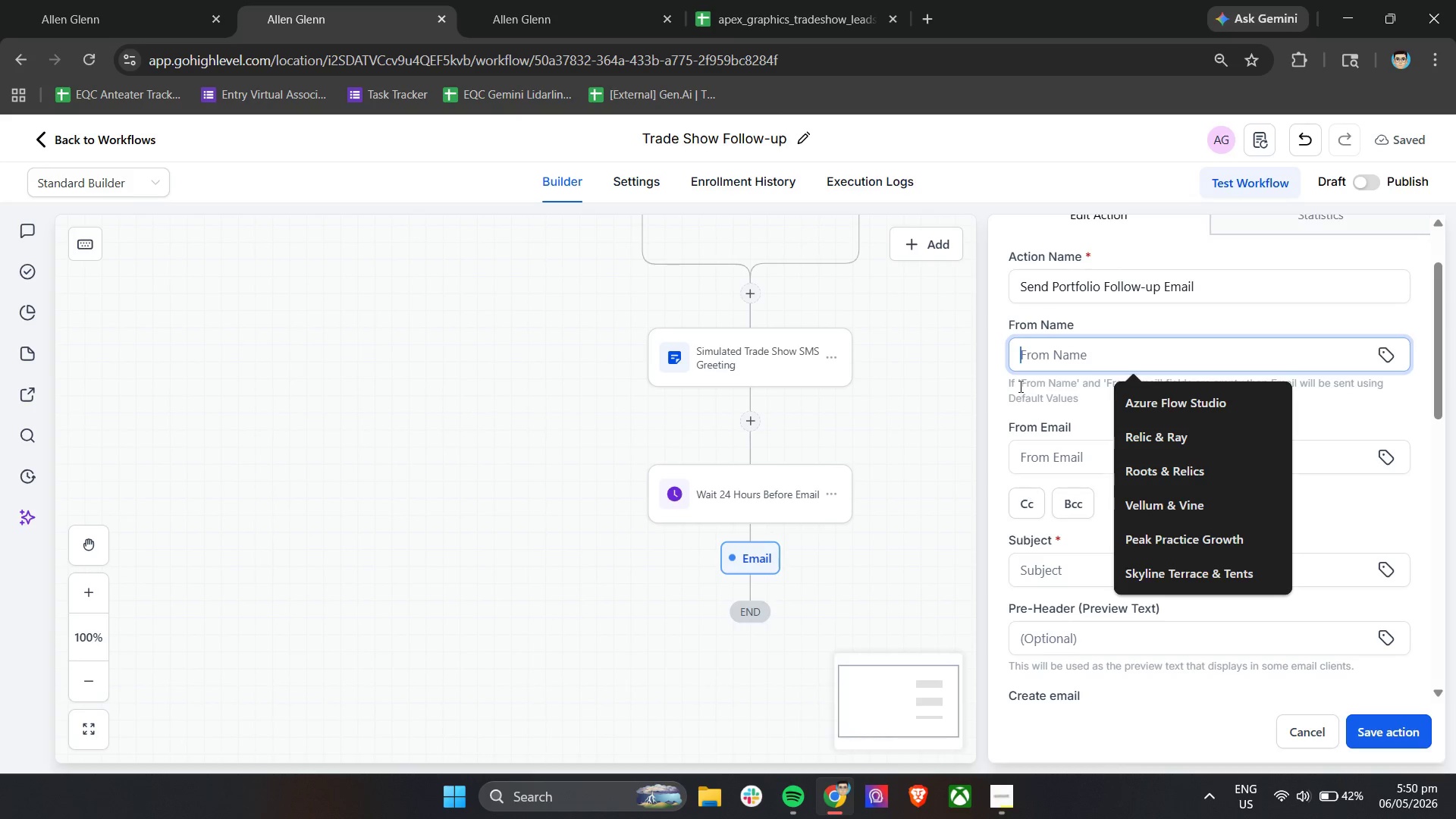 
key(Control+ControlLeft)
 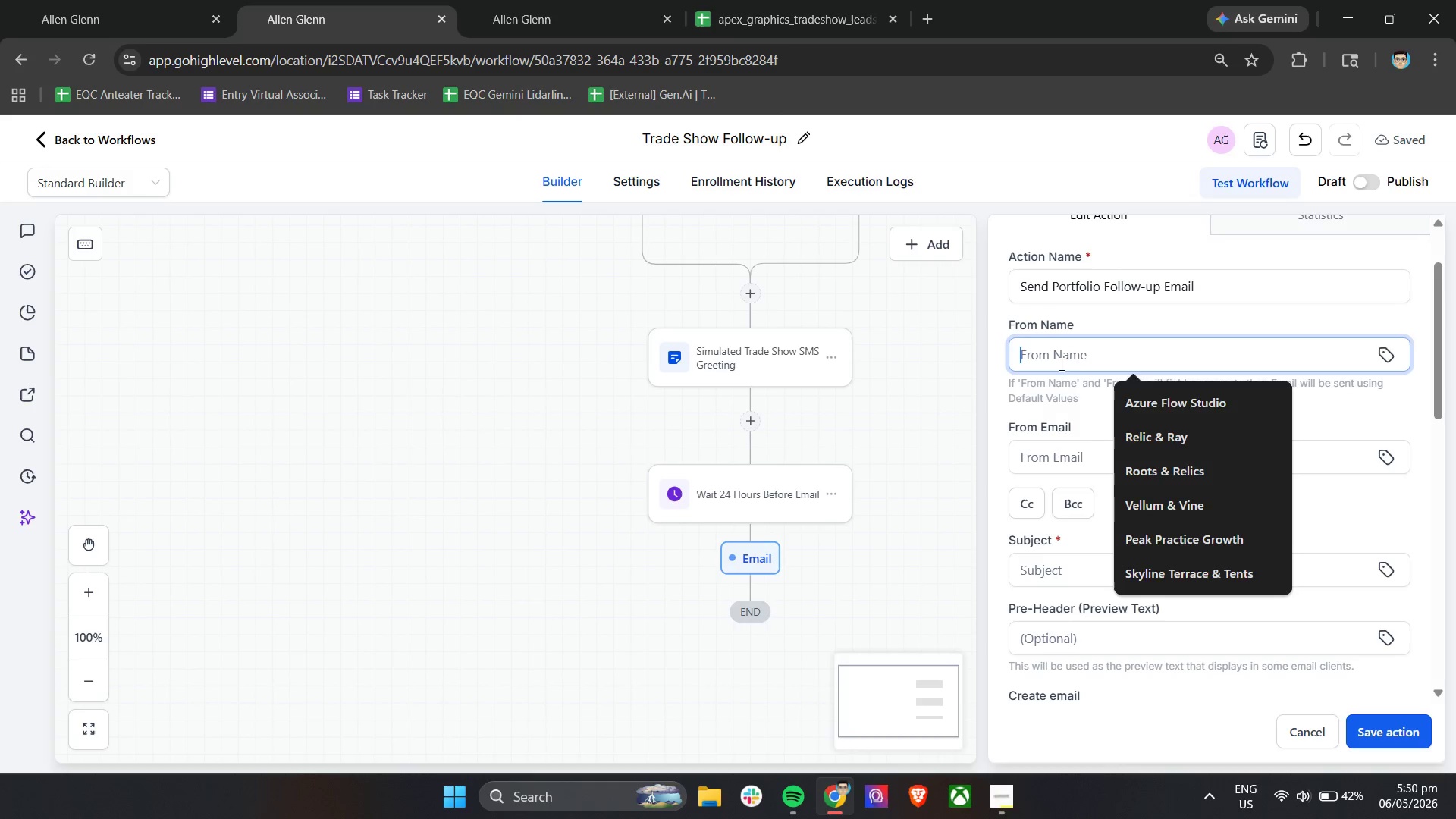 
key(Control+V)
 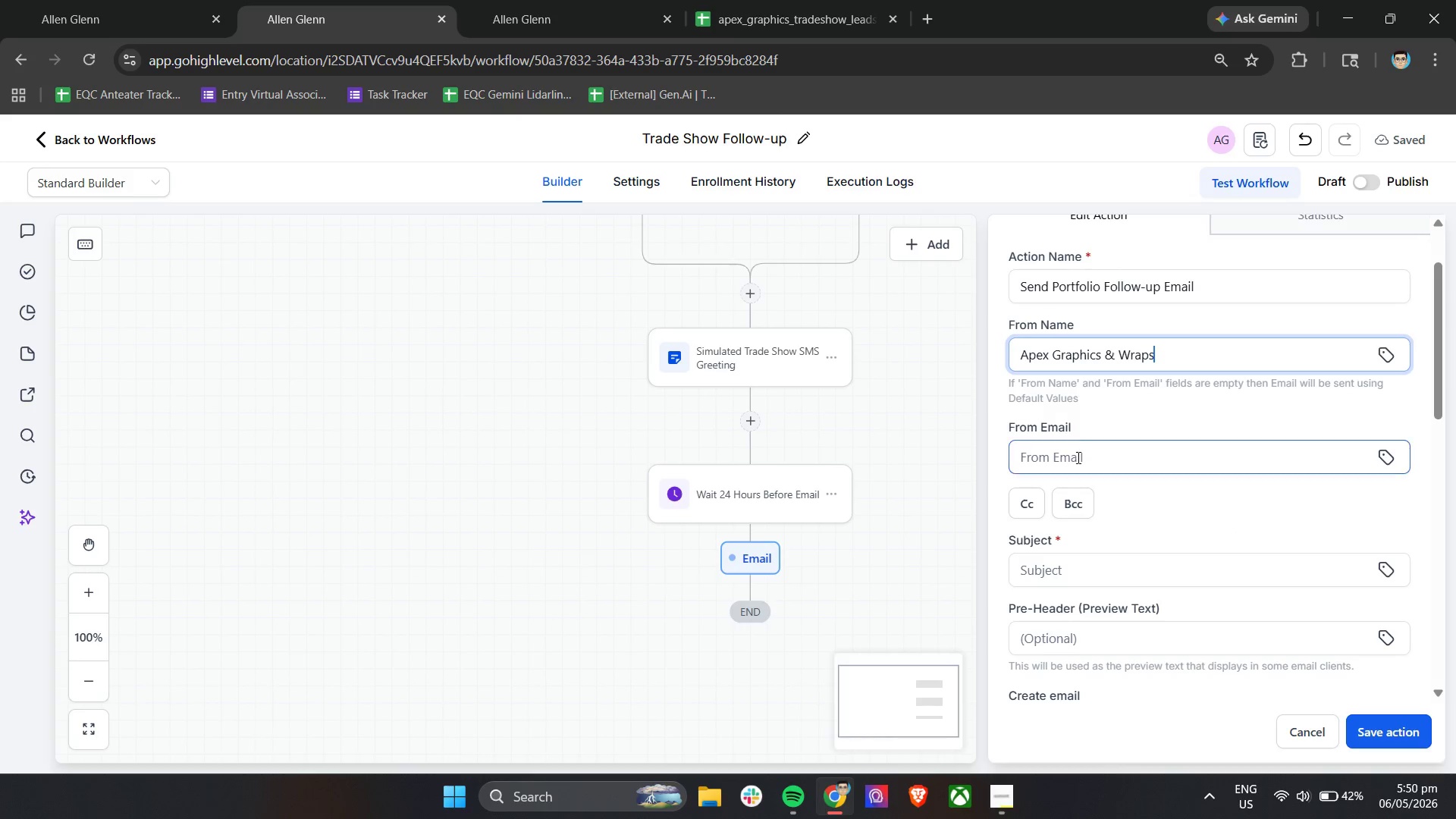 
left_click([1079, 462])
 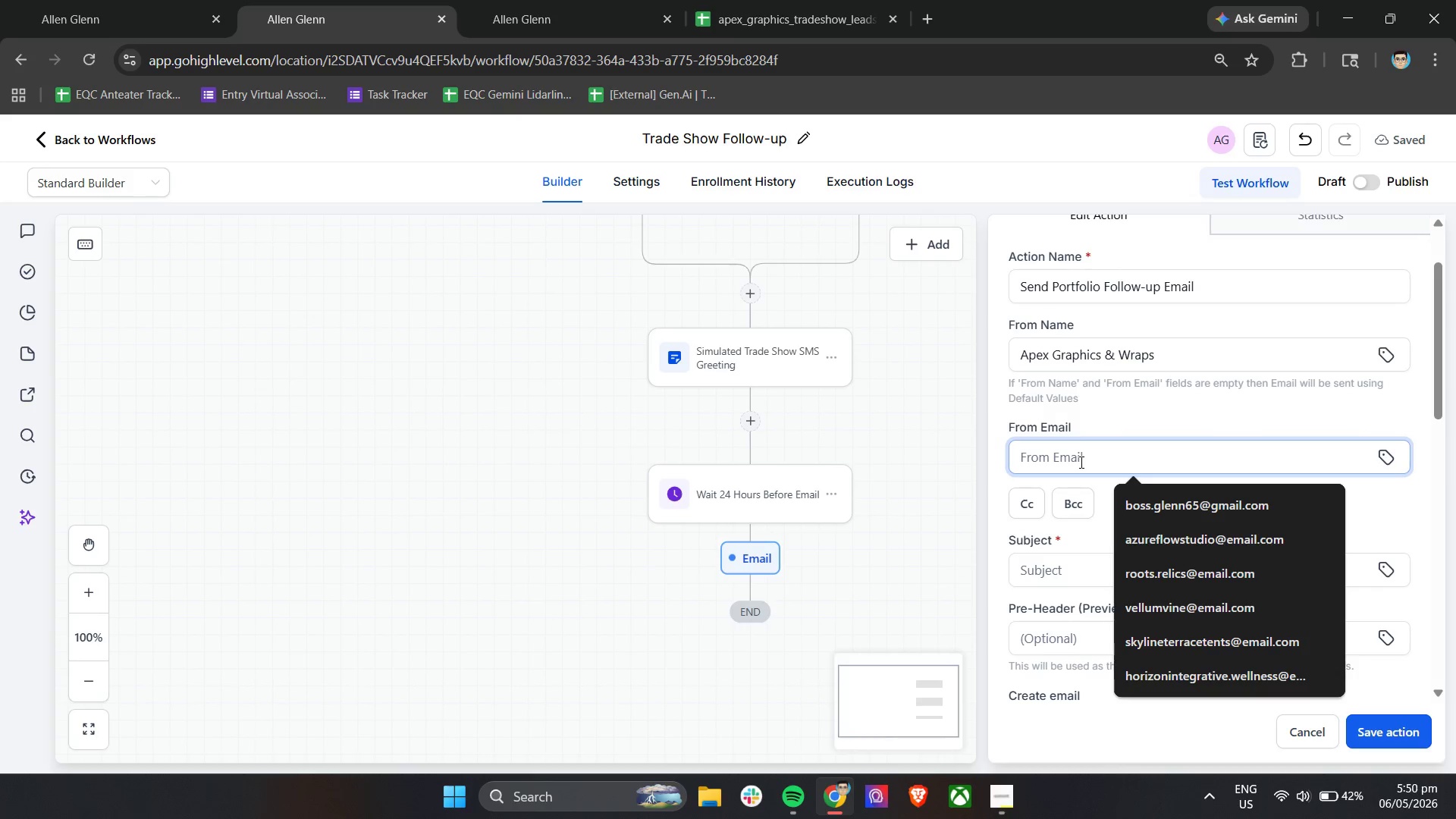 
type(apexgraphics.rw)
key(Backspace)
key(Backspace)
type(wraps@email.com)
 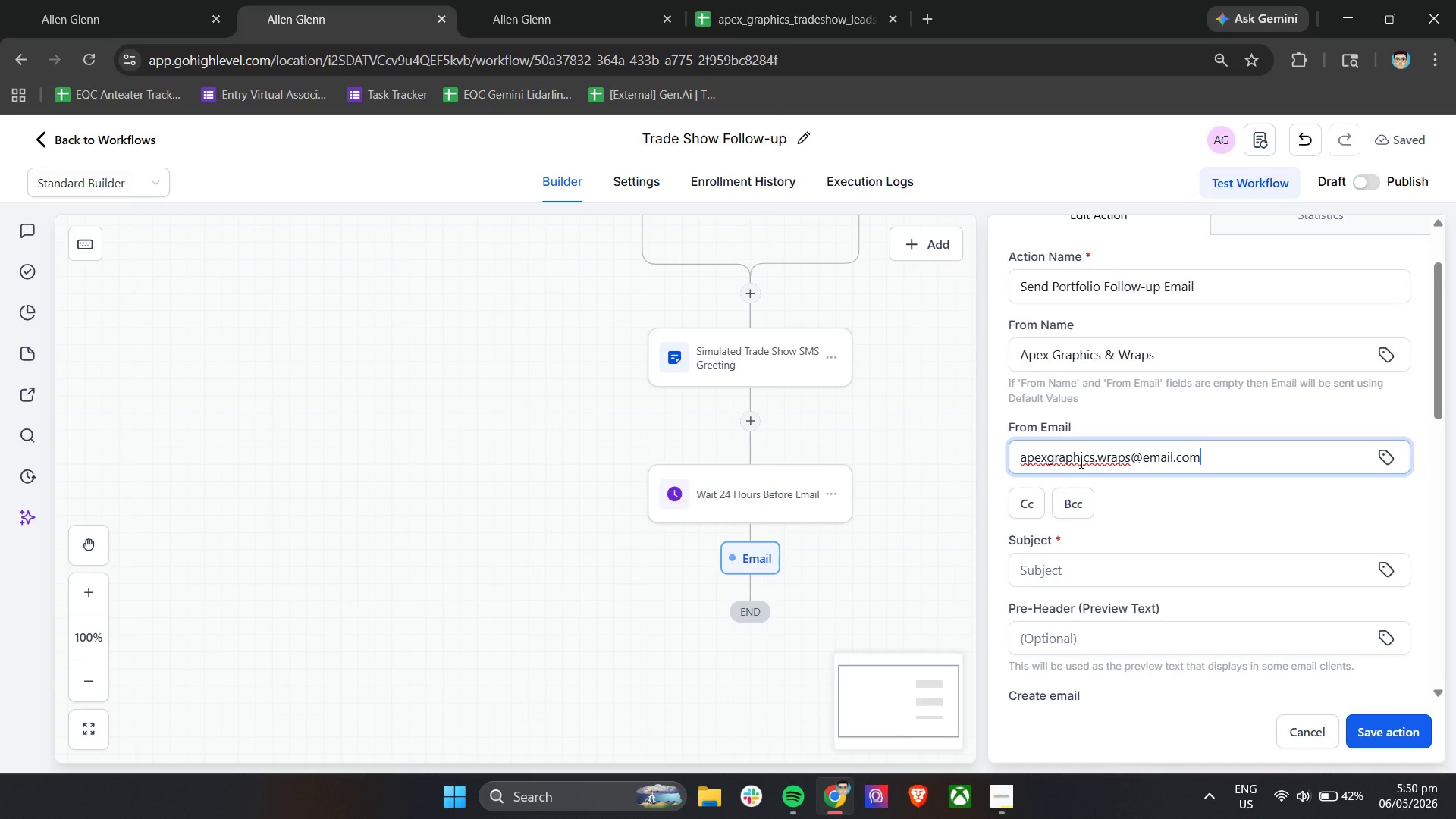 
scroll: coordinate [1087, 447], scroll_direction: down, amount: 1.0
 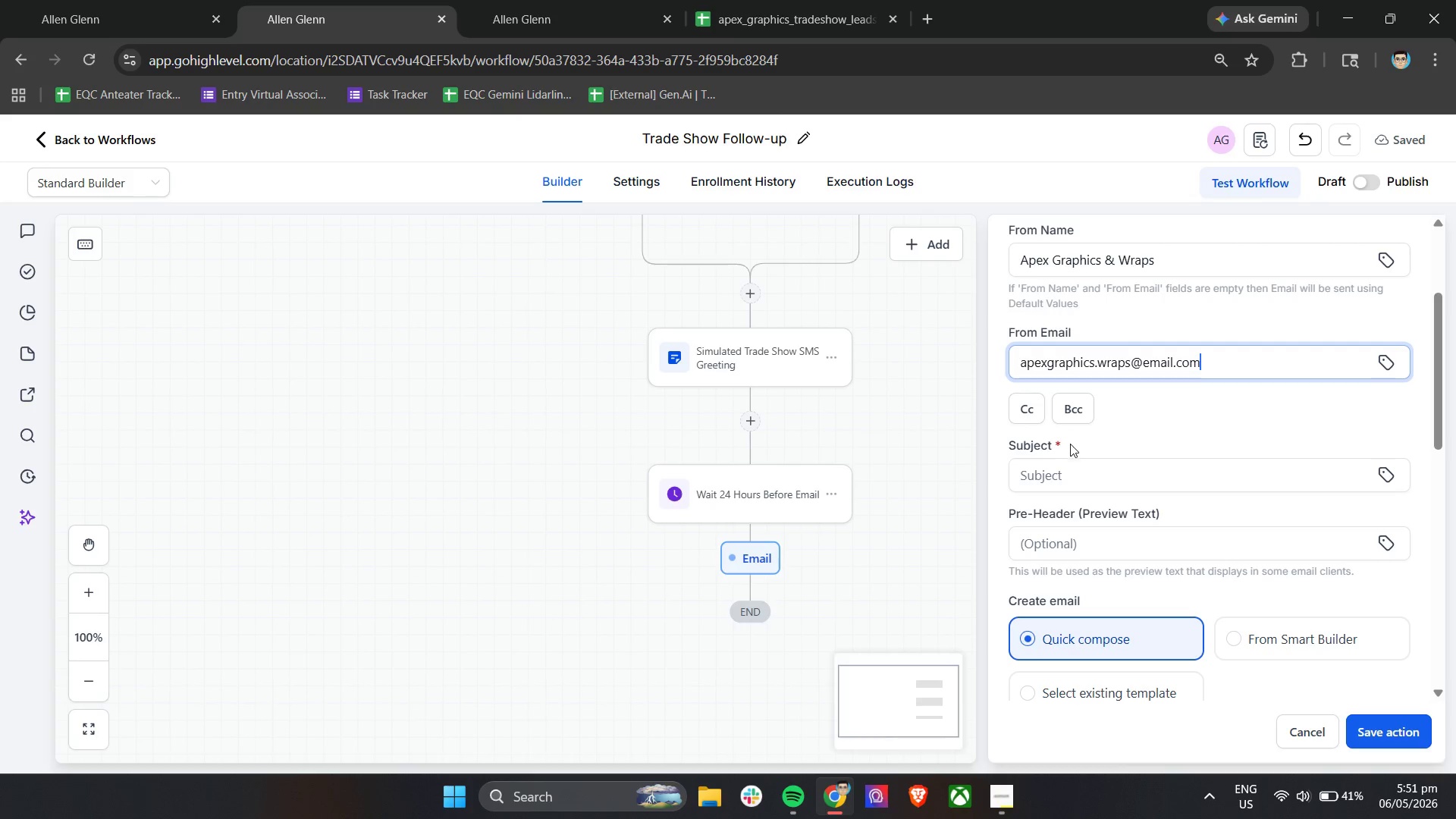 
wait(7.11)
 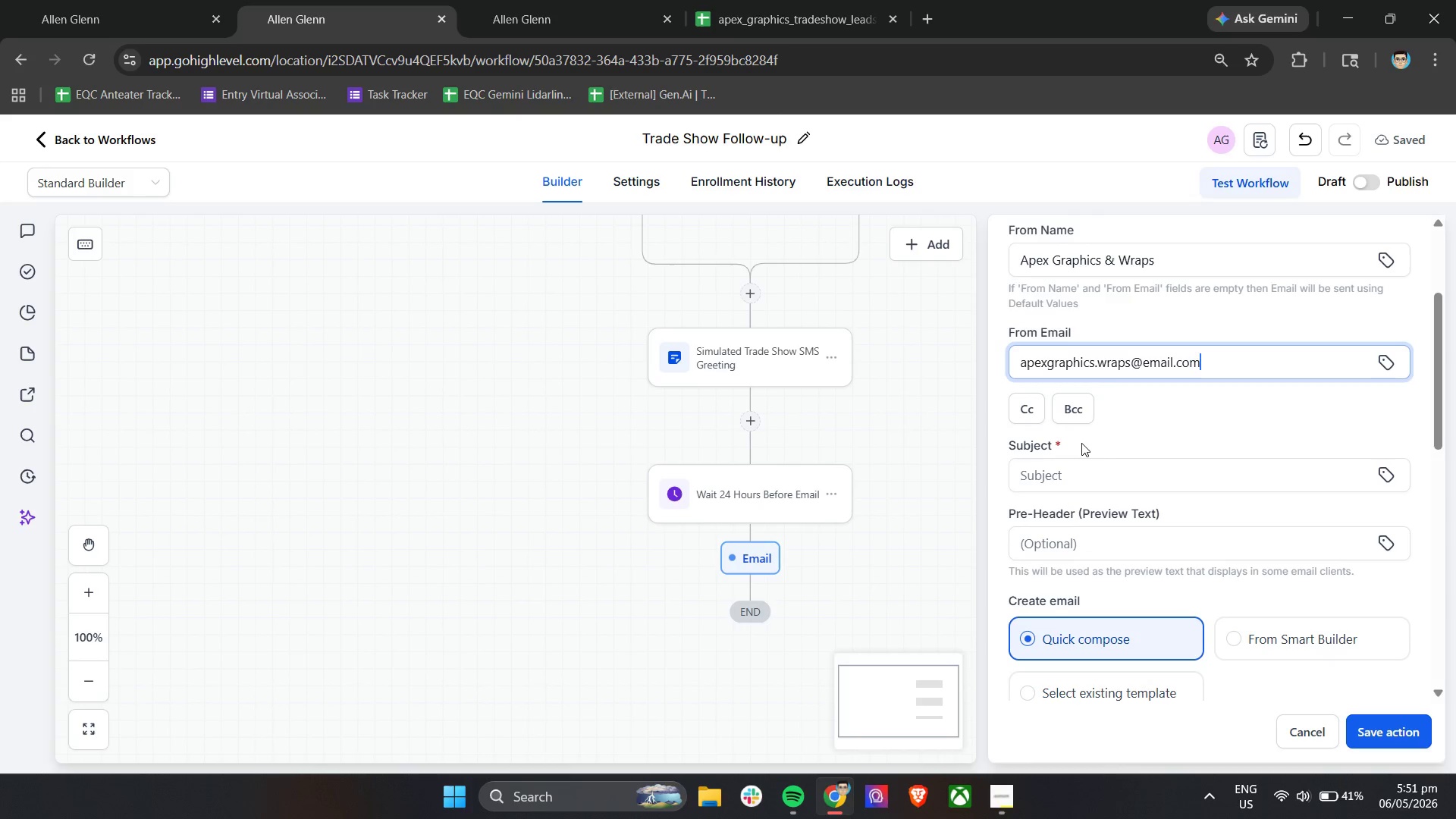 
left_click([1090, 470])
 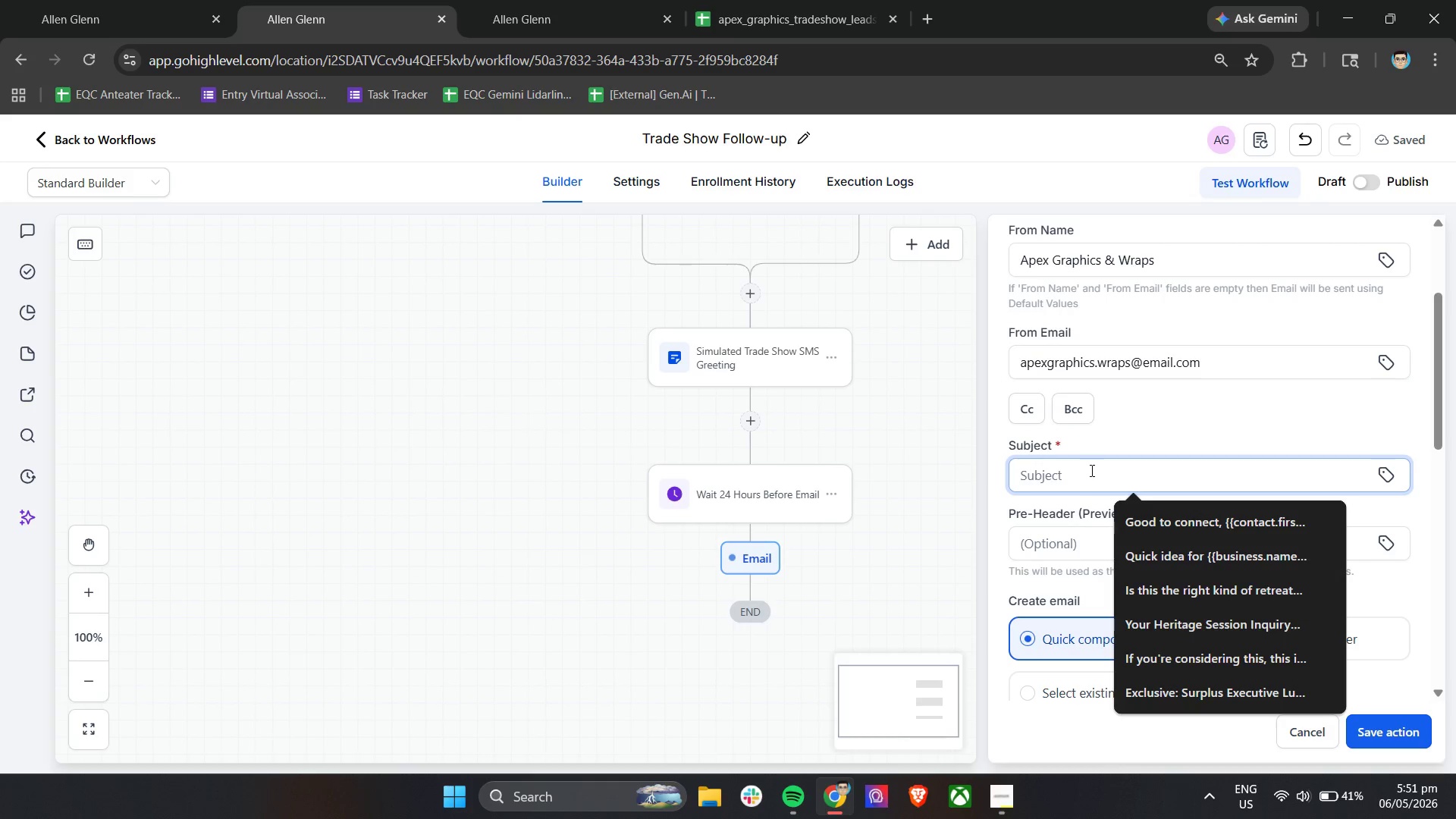 
type(Exploe o)
key(Backspace)
type(Our Vehicle S)
key(Backspace)
type(Wrap Portfolio)
 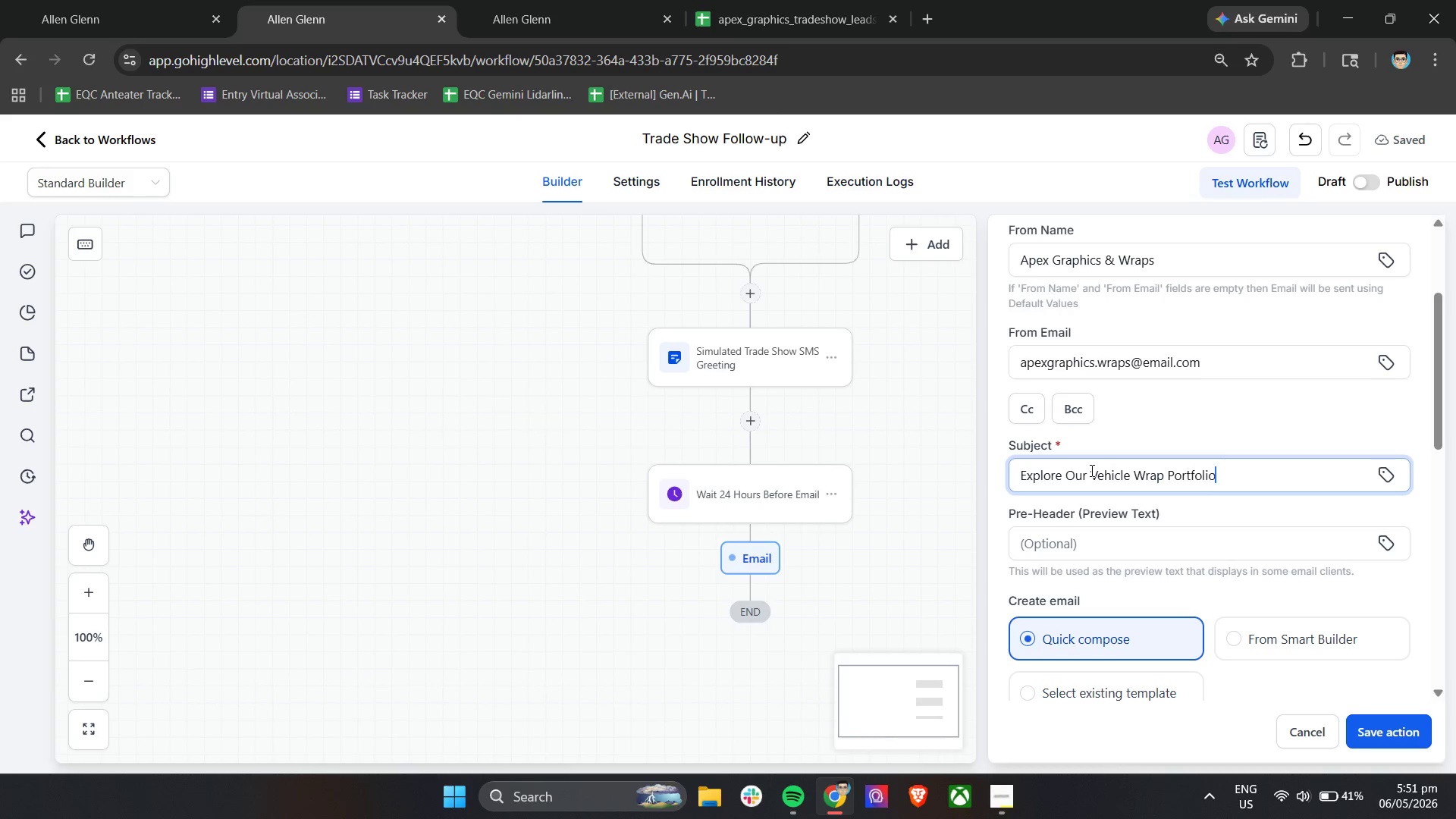 
scroll: coordinate [1090, 470], scroll_direction: down, amount: 4.0
 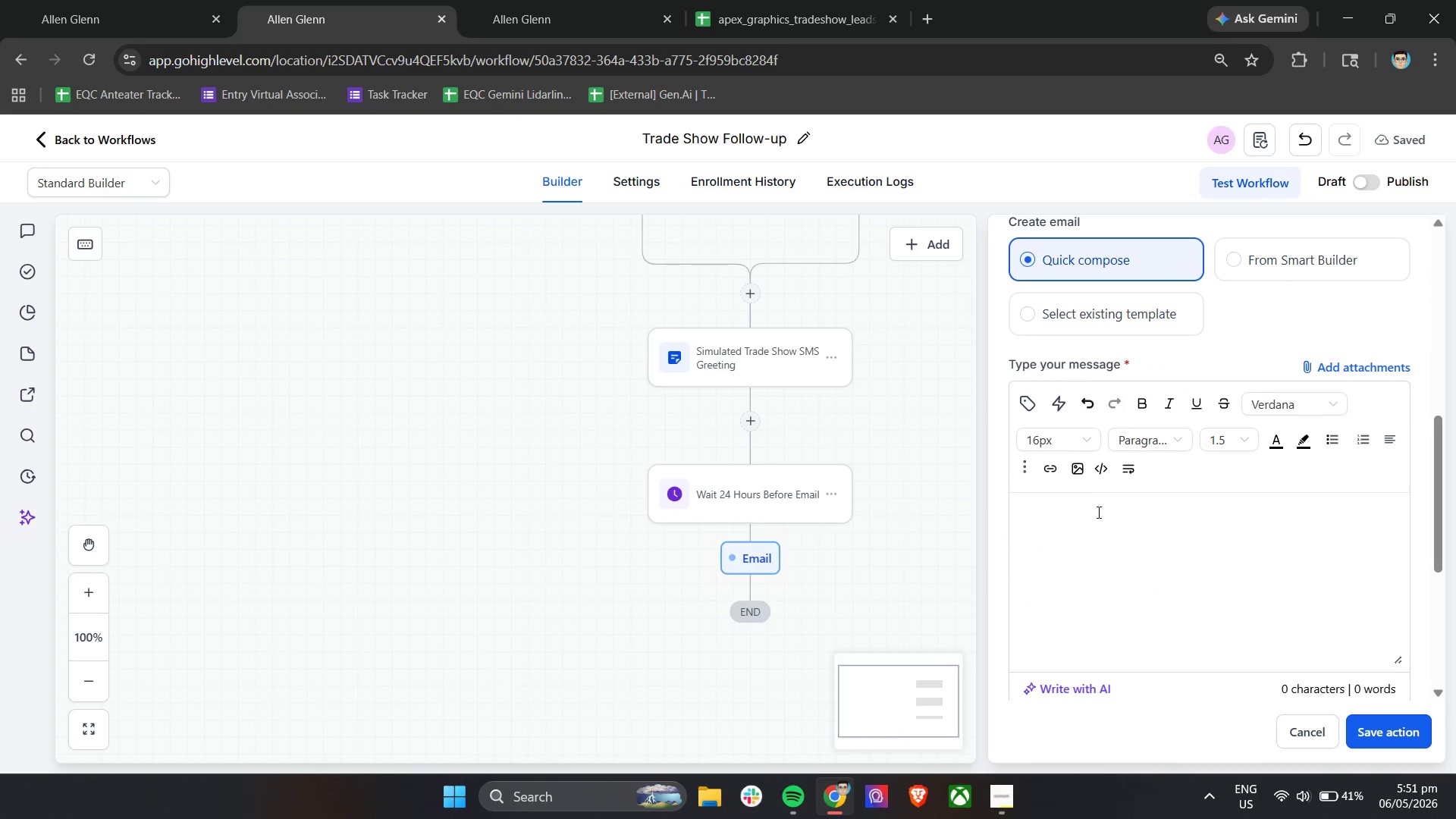 
left_click([1097, 515])
 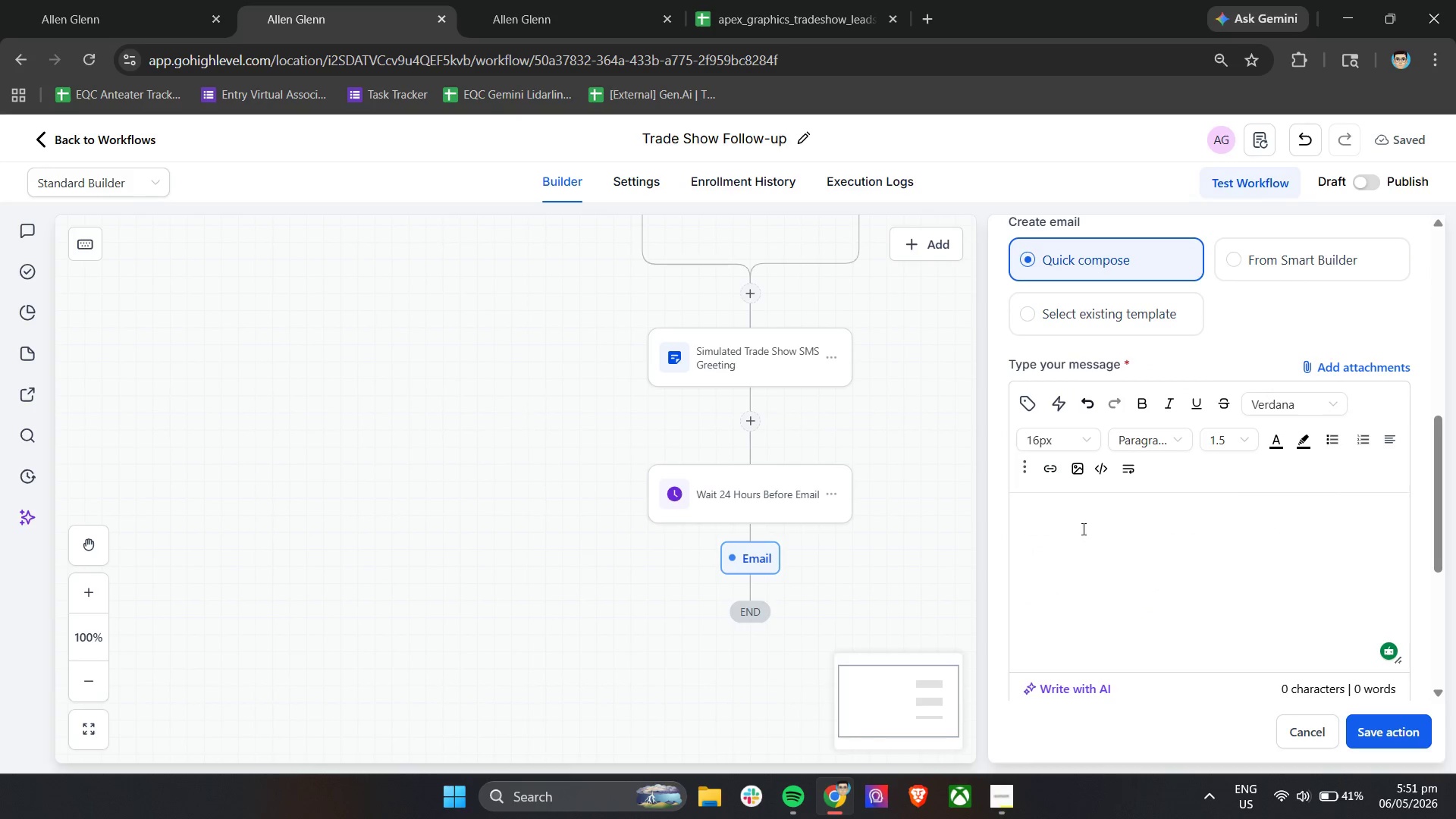 
left_click([1074, 519])
 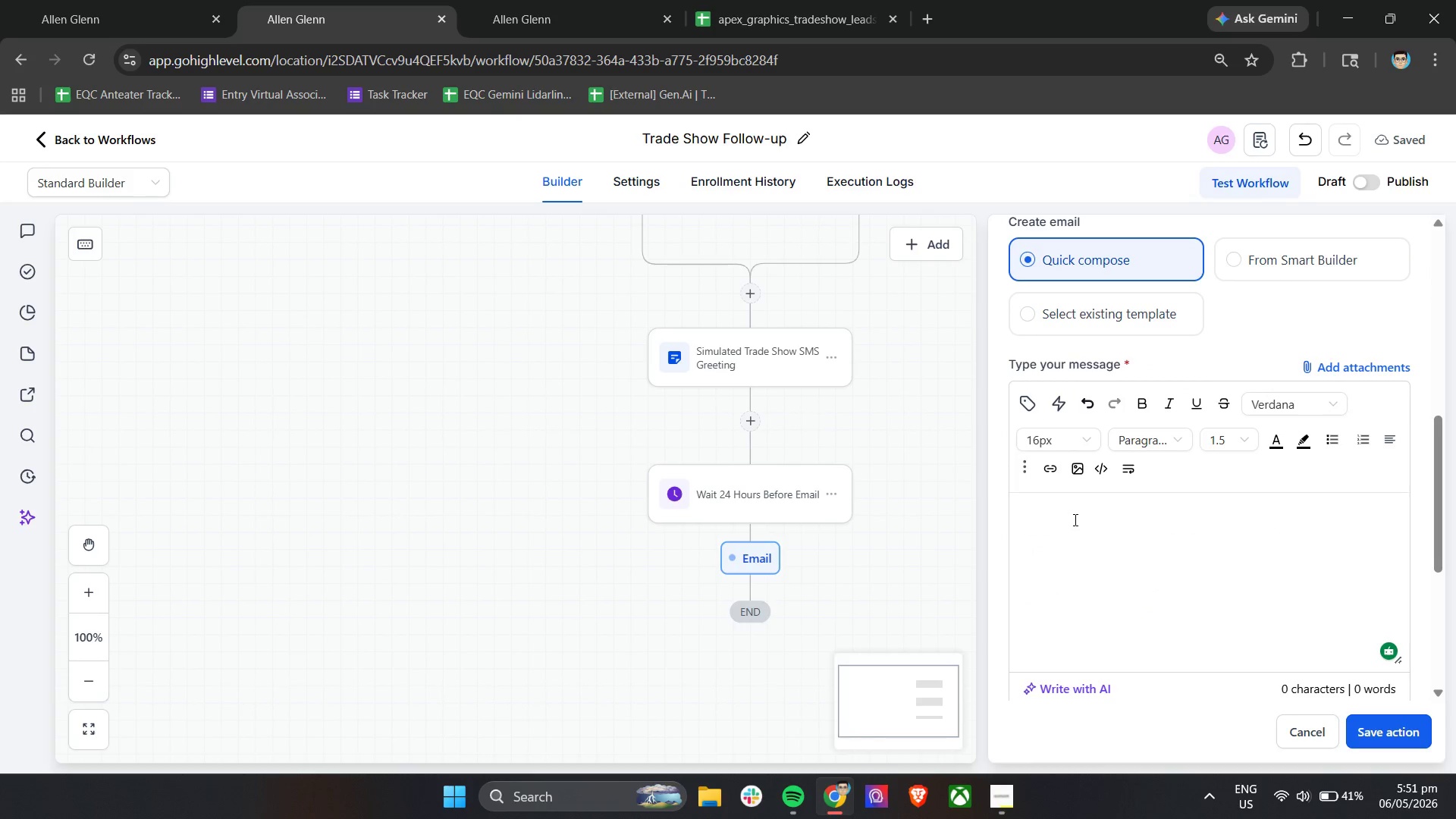 
type(Hi )
 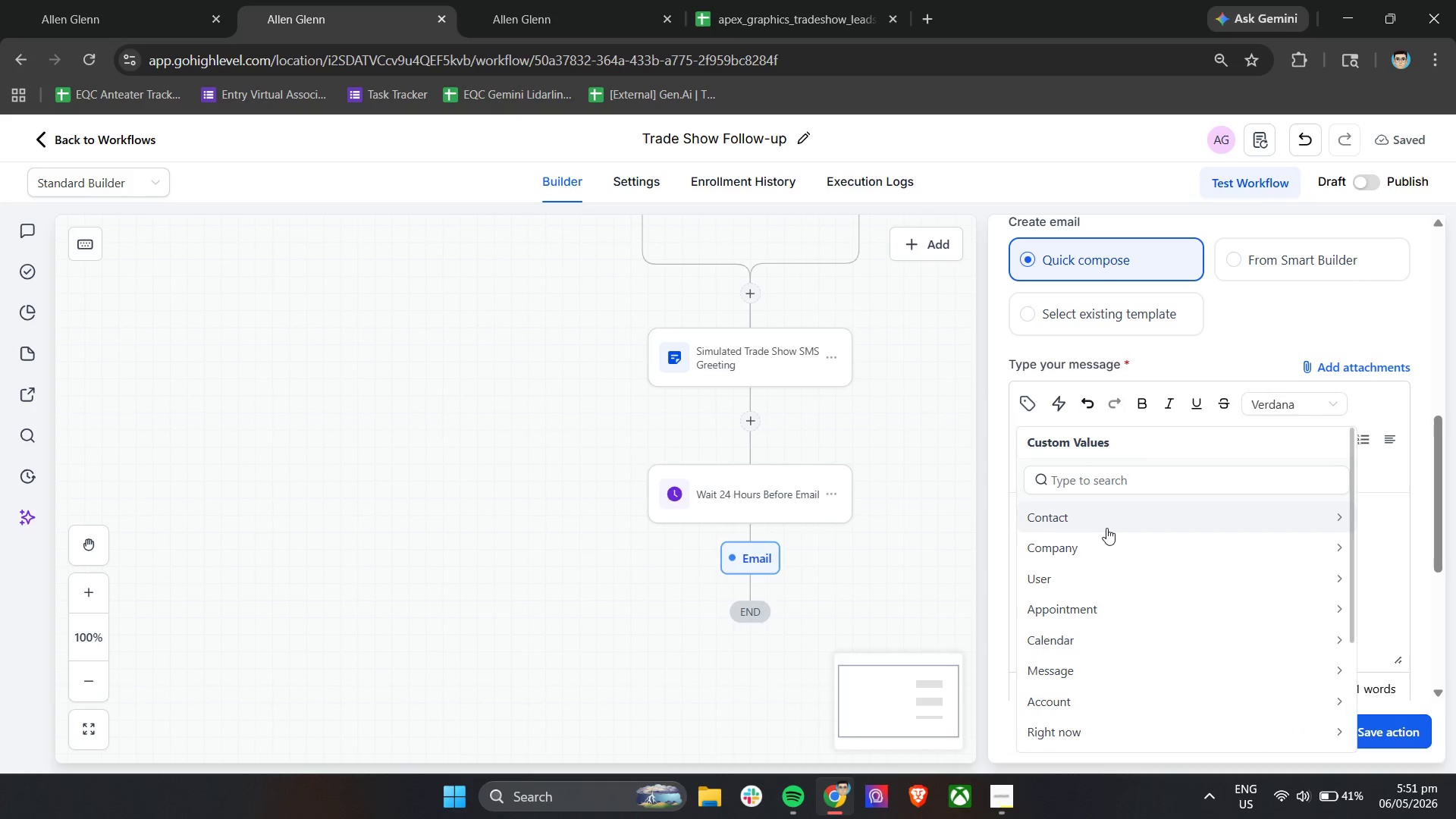 
wait(5.09)
 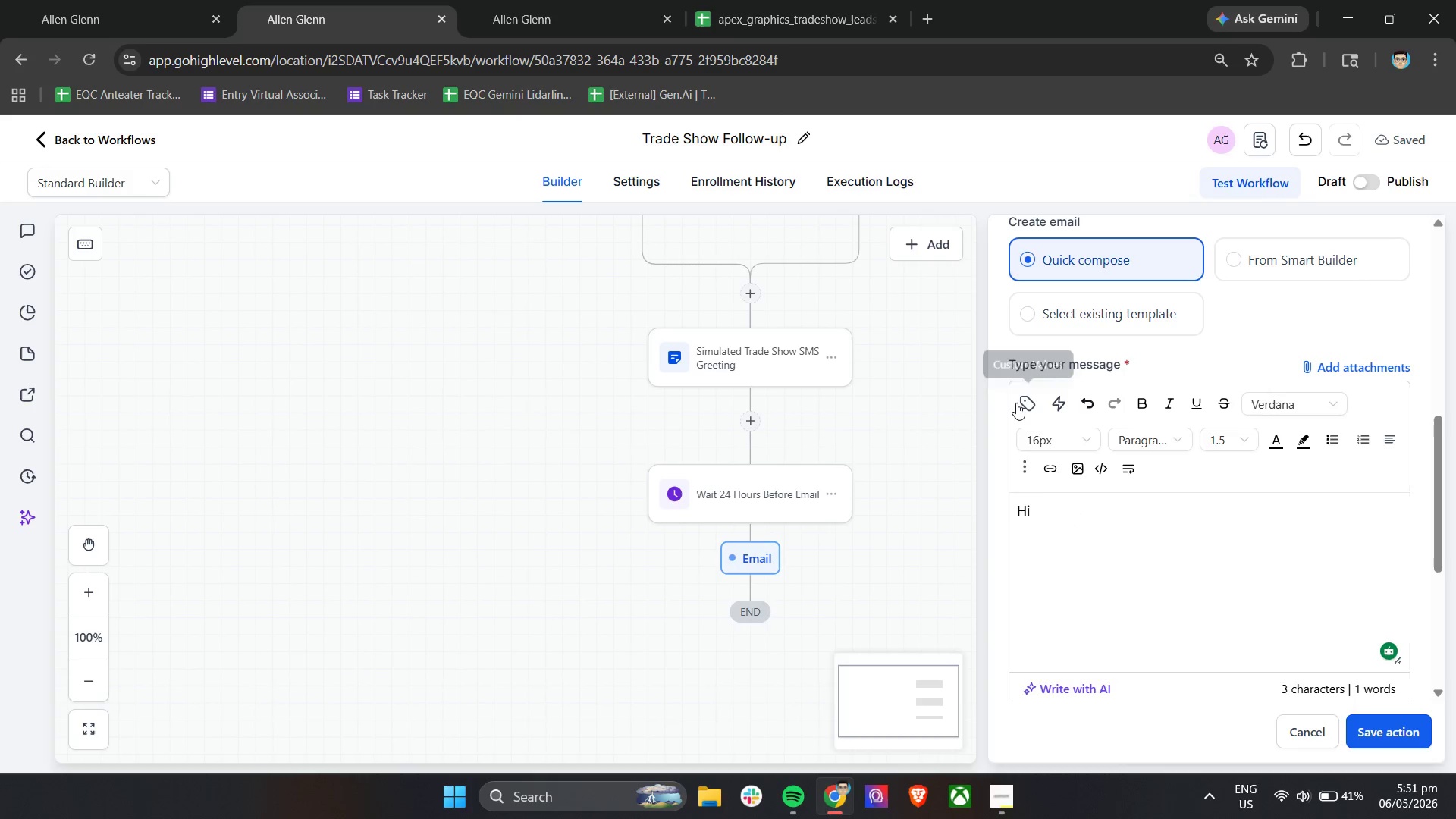 
left_click([1109, 521])
 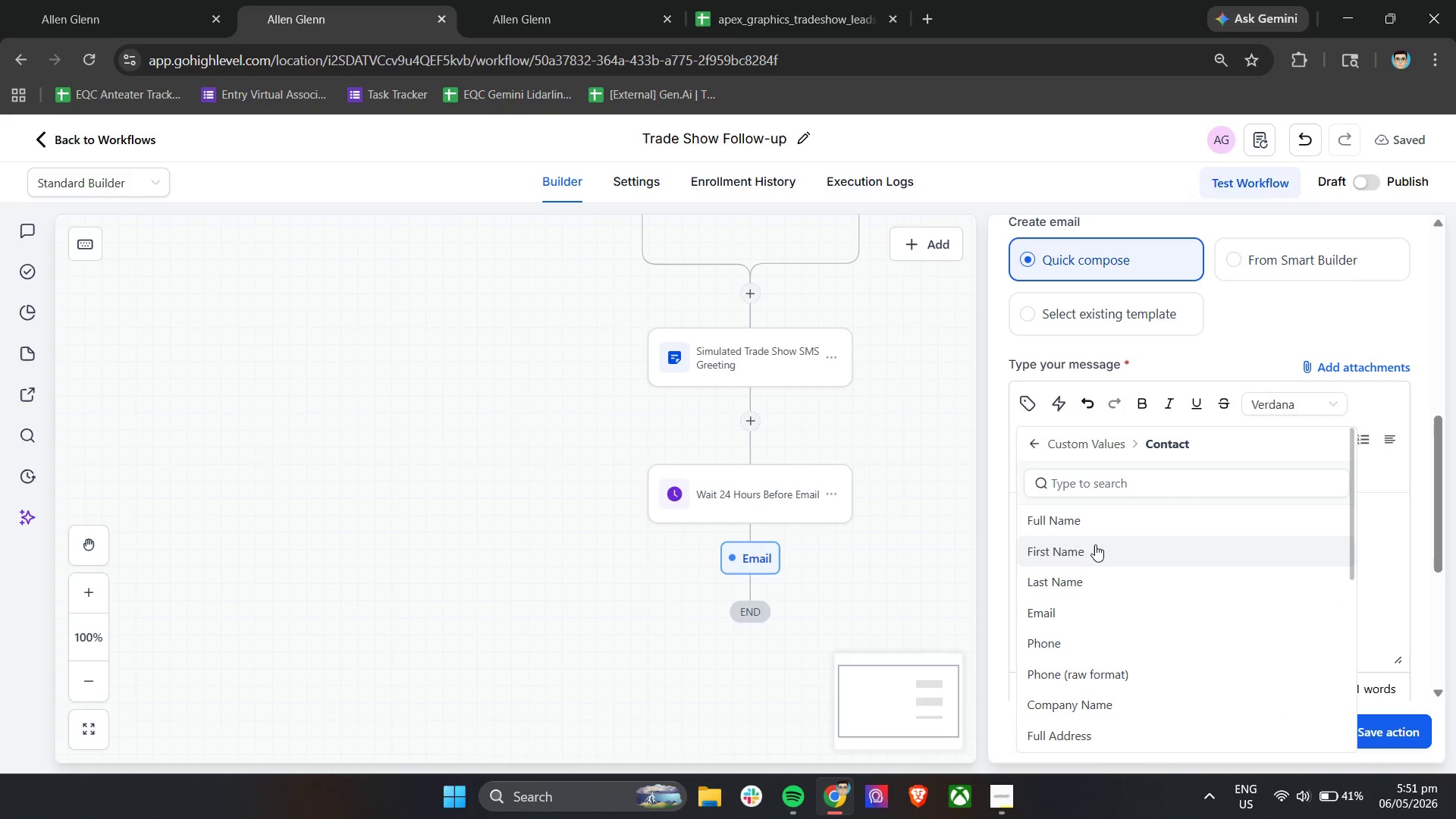 
left_click([1093, 550])
 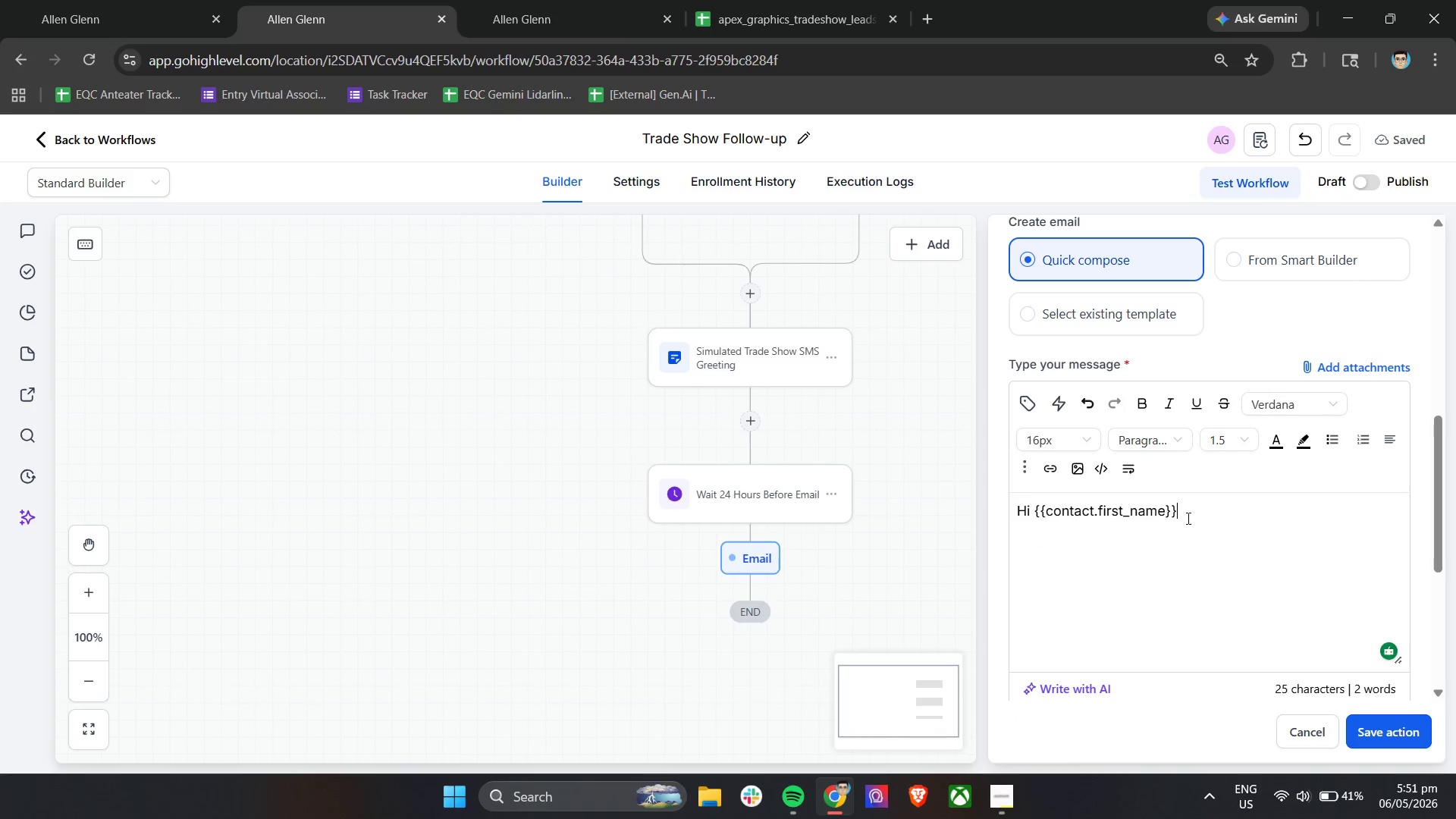 
left_click([1197, 516])
 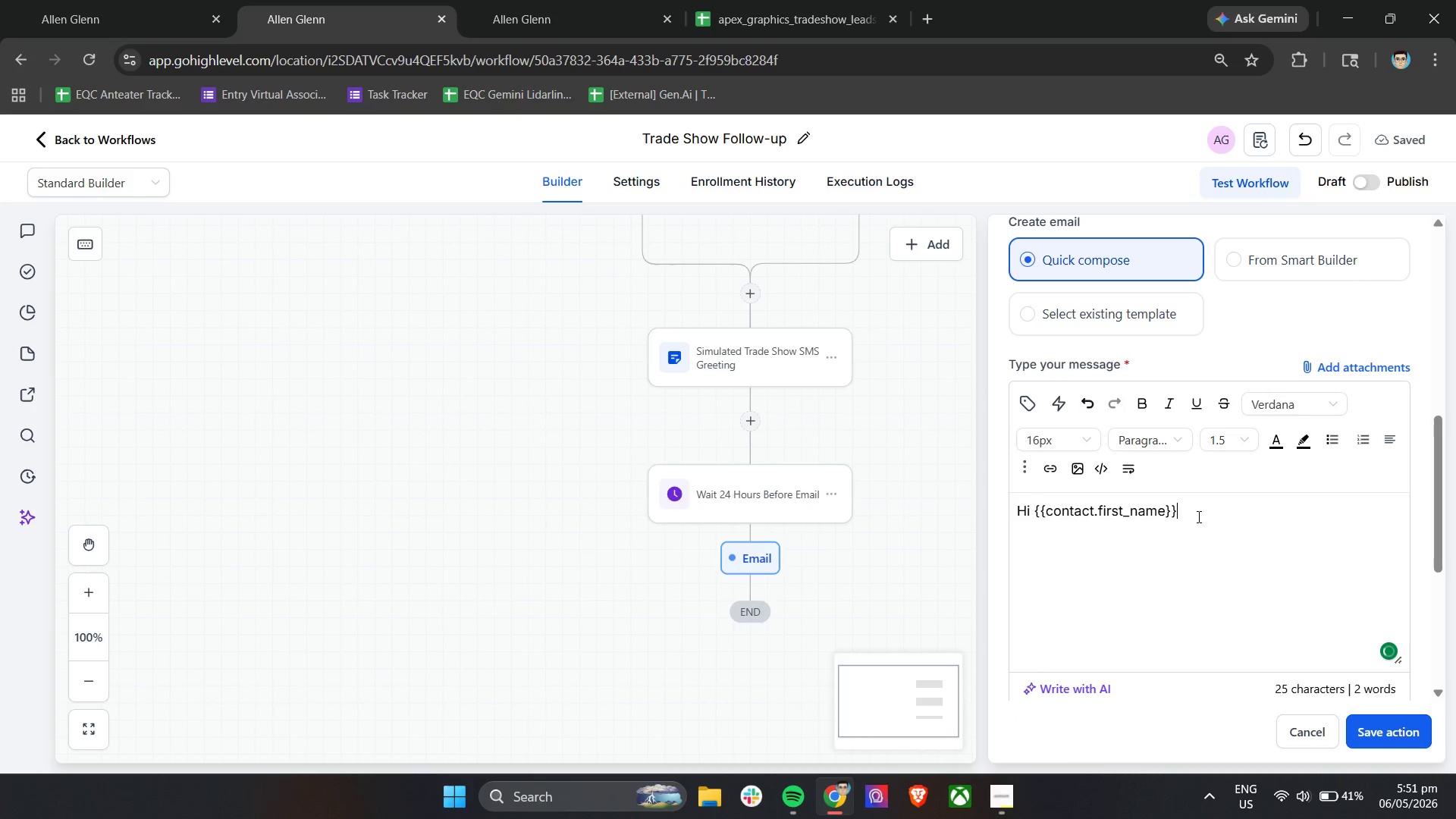 
key(Comma)
 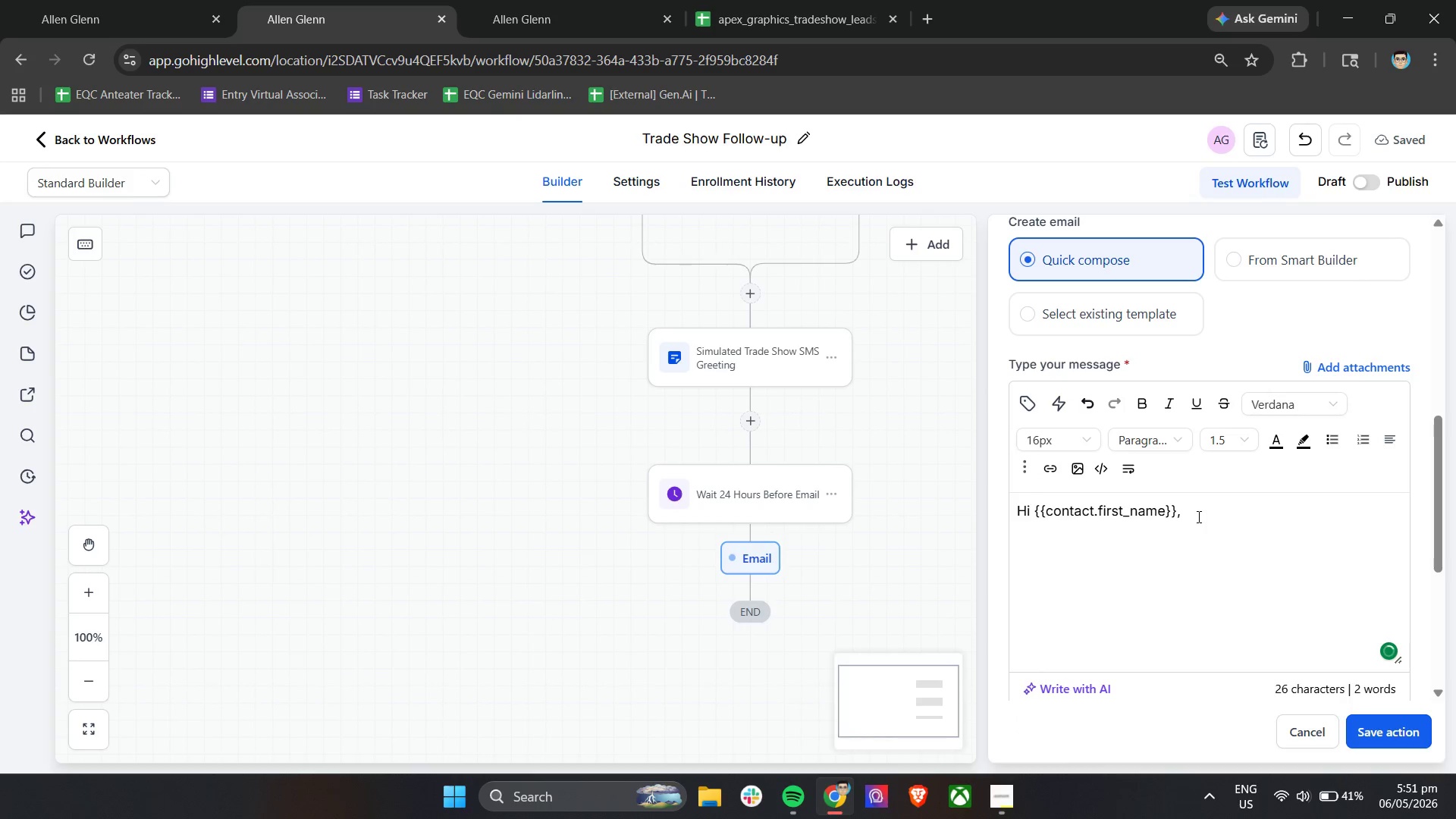 
key(Enter)
 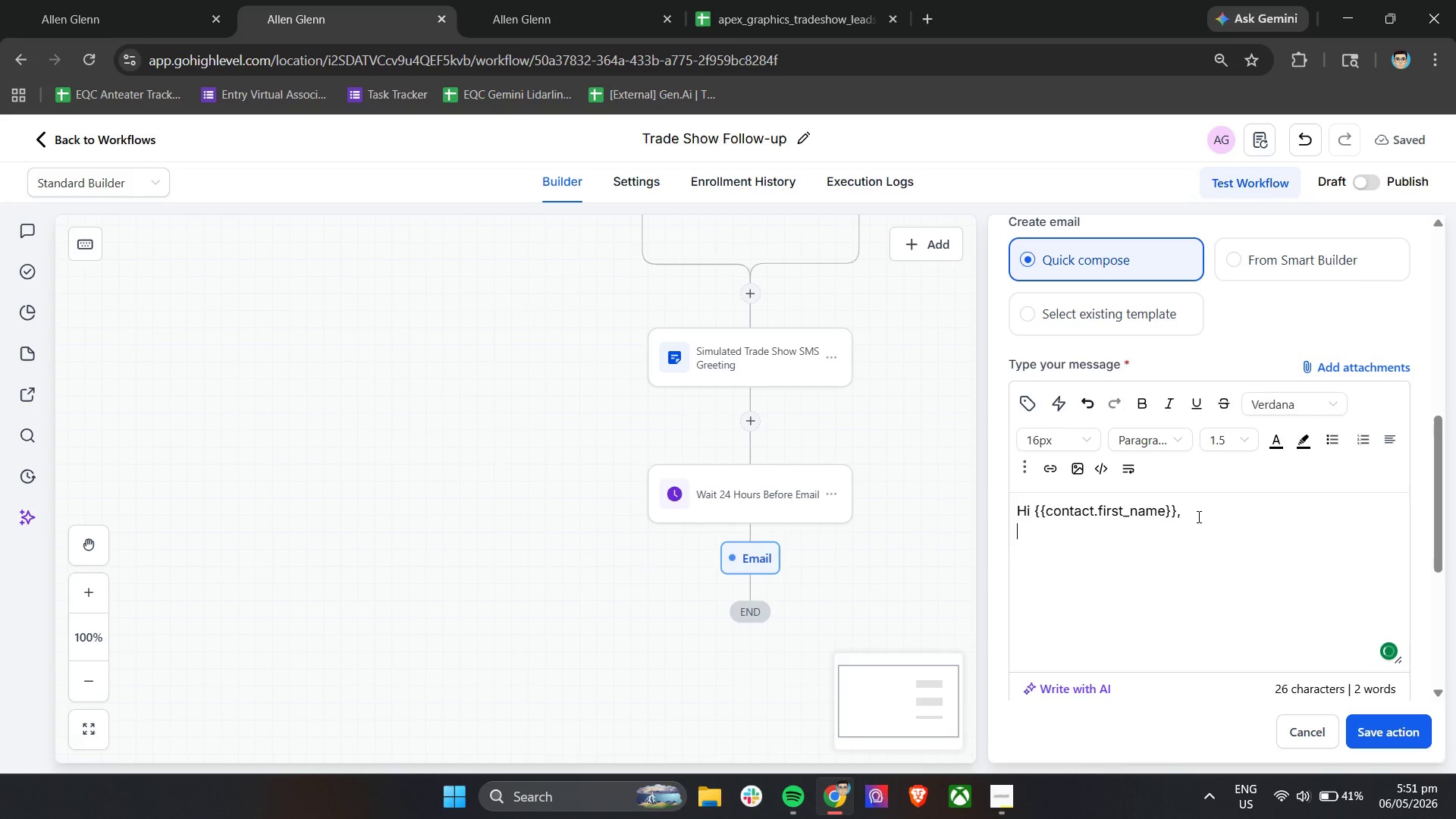 
key(Enter)
 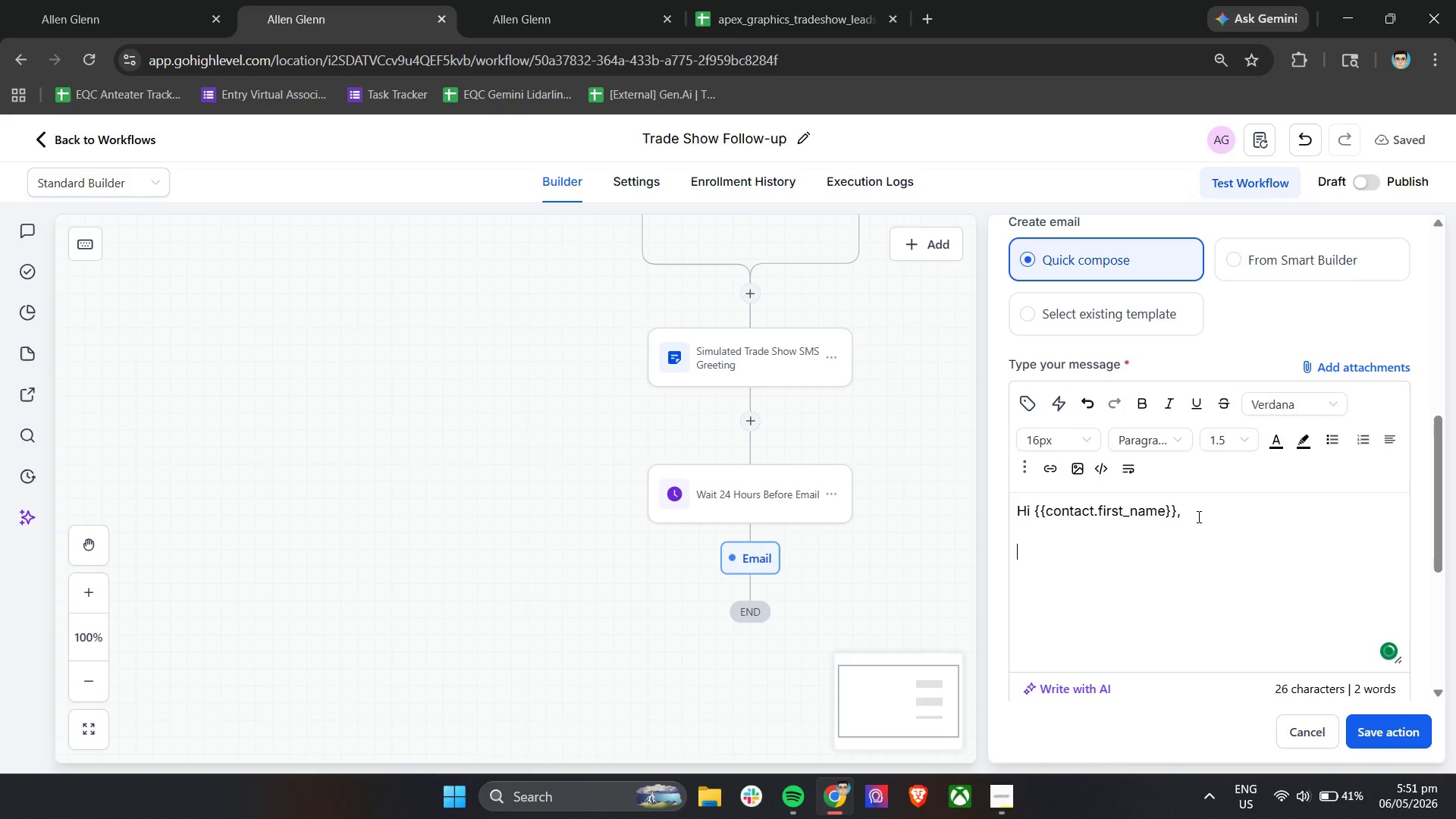 
type(thank)
key(Backspace)
key(Backspace)
key(Backspace)
key(Backspace)
key(Backspace)
type(Thank you for connecting with Apex Graphics & Wraps at the recent trade show.)
 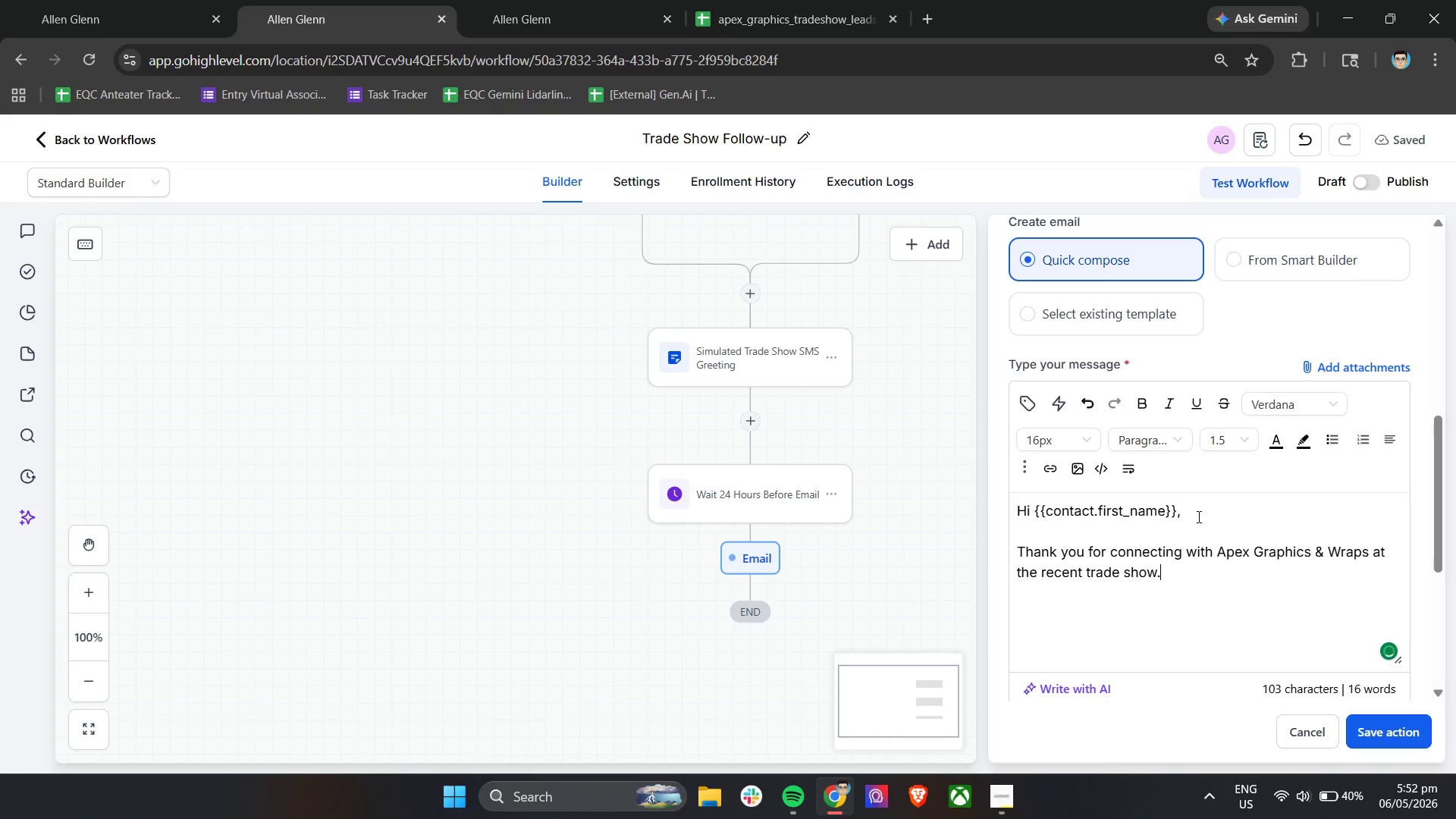 
key(Enter)
 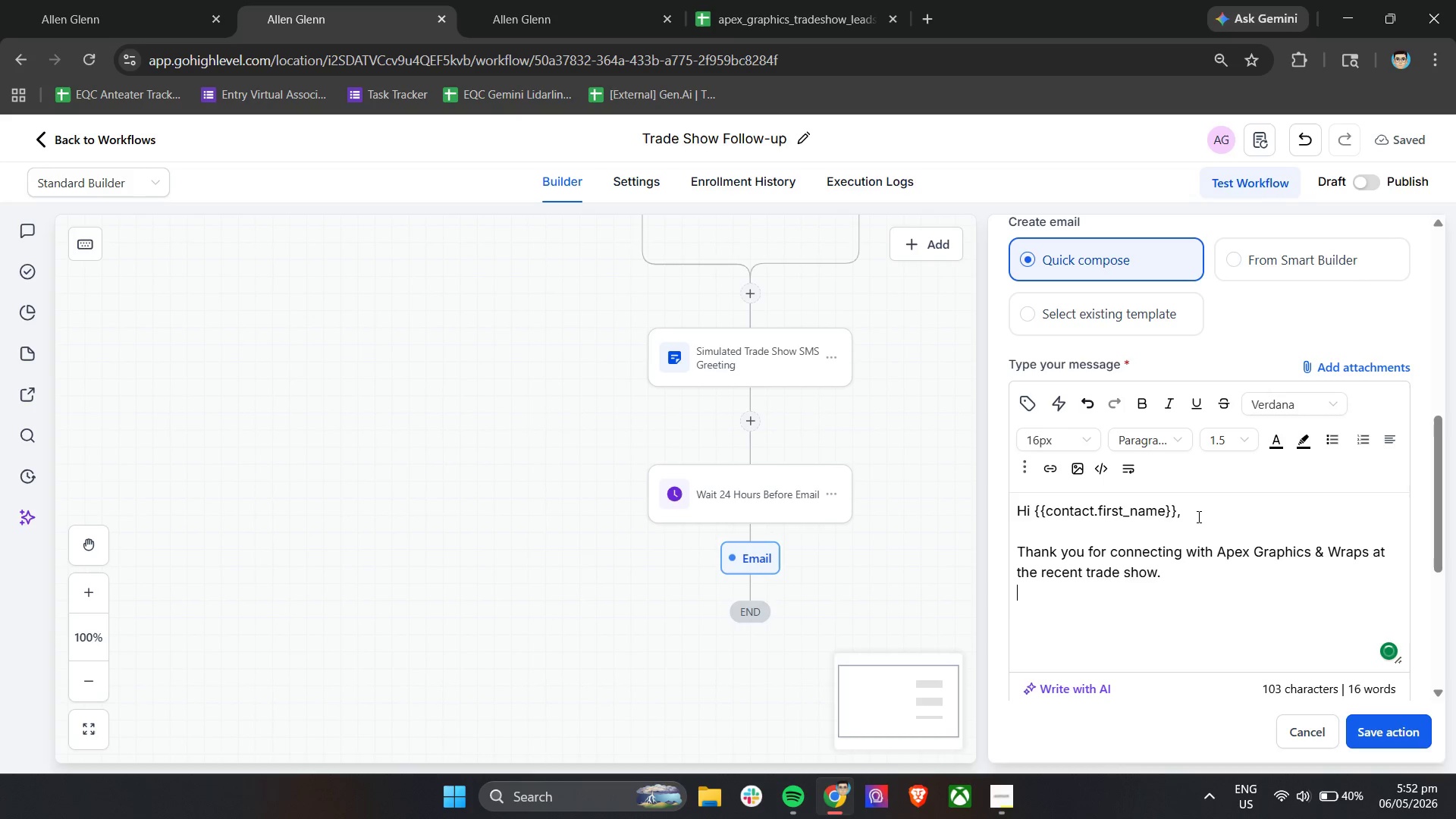 
key(Enter)
 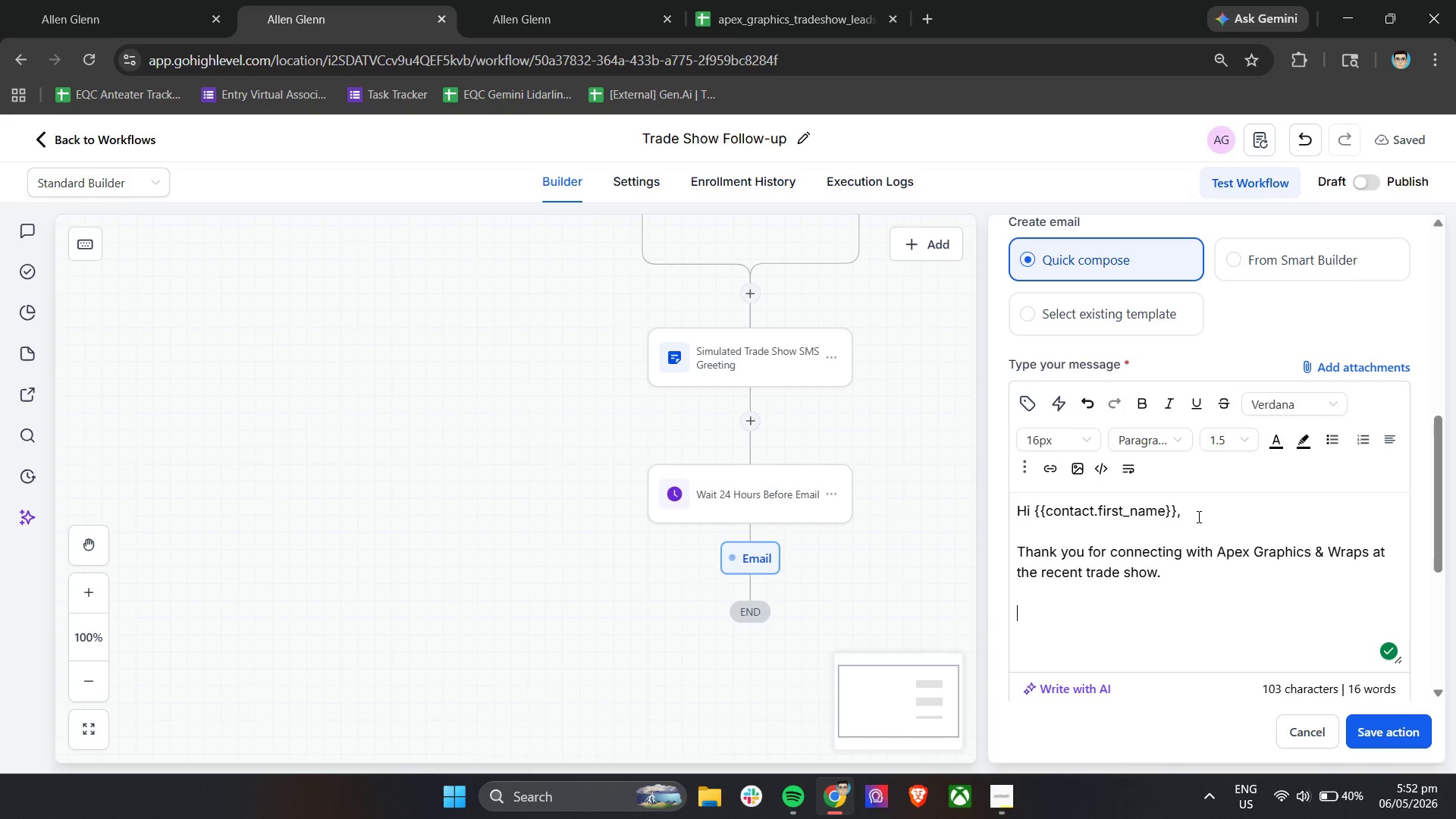 
hold_key(key=ShiftLeft, duration=0.36)
 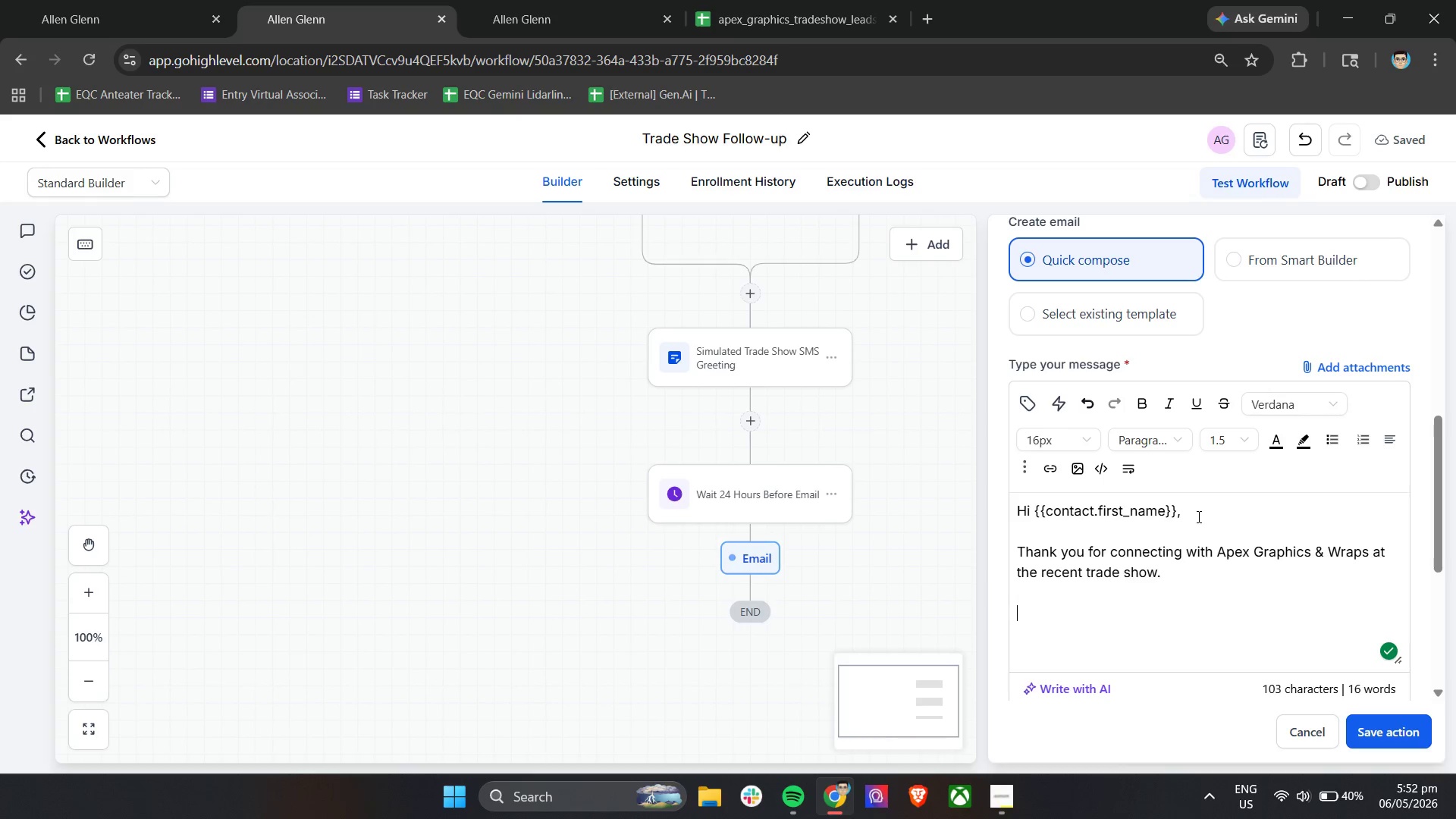 
type(We help businesses create professional vehicle swrap)
key(Backspace)
key(Backspace)
key(Backspace)
key(Backspace)
key(Backspace)
type(s)
key(Backspace)
type(wraps and fleet branding solutions that increase visibility and stren)
 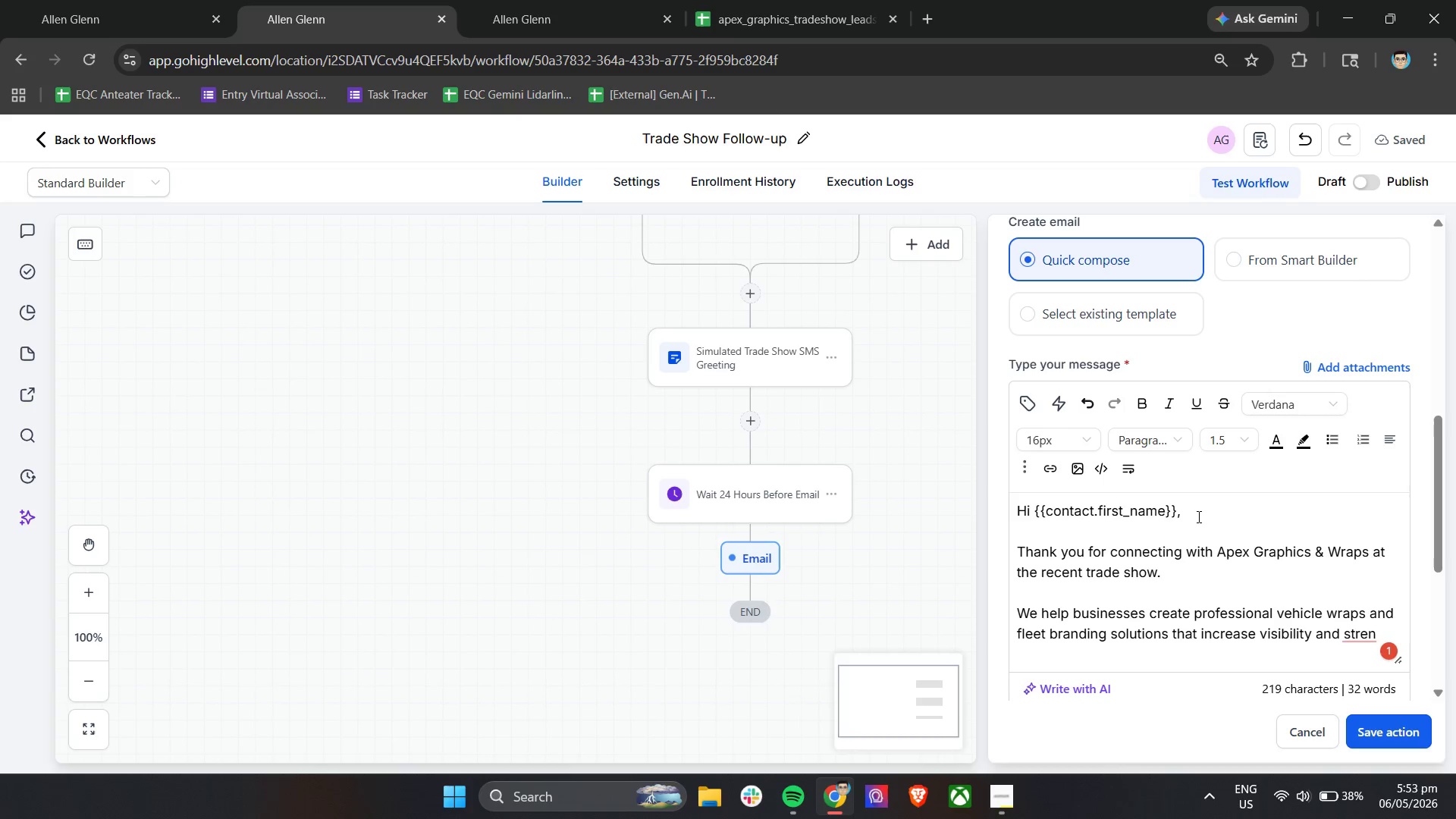 
type(gthem)
key(Backspace)
type(n )
 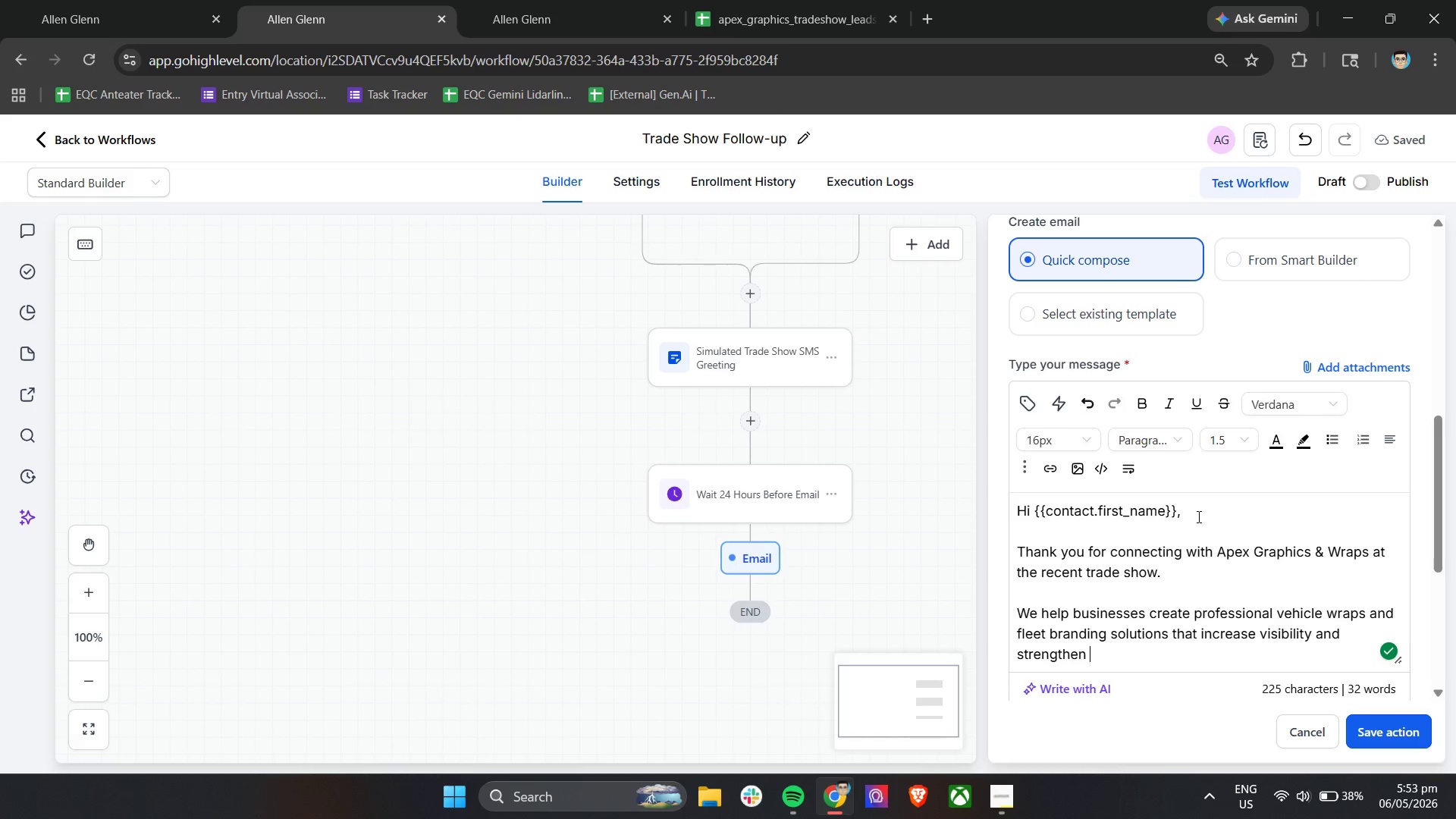 
type(brad)
key(Backspace)
type(nd press)
key(Backspace)
type(ence)
 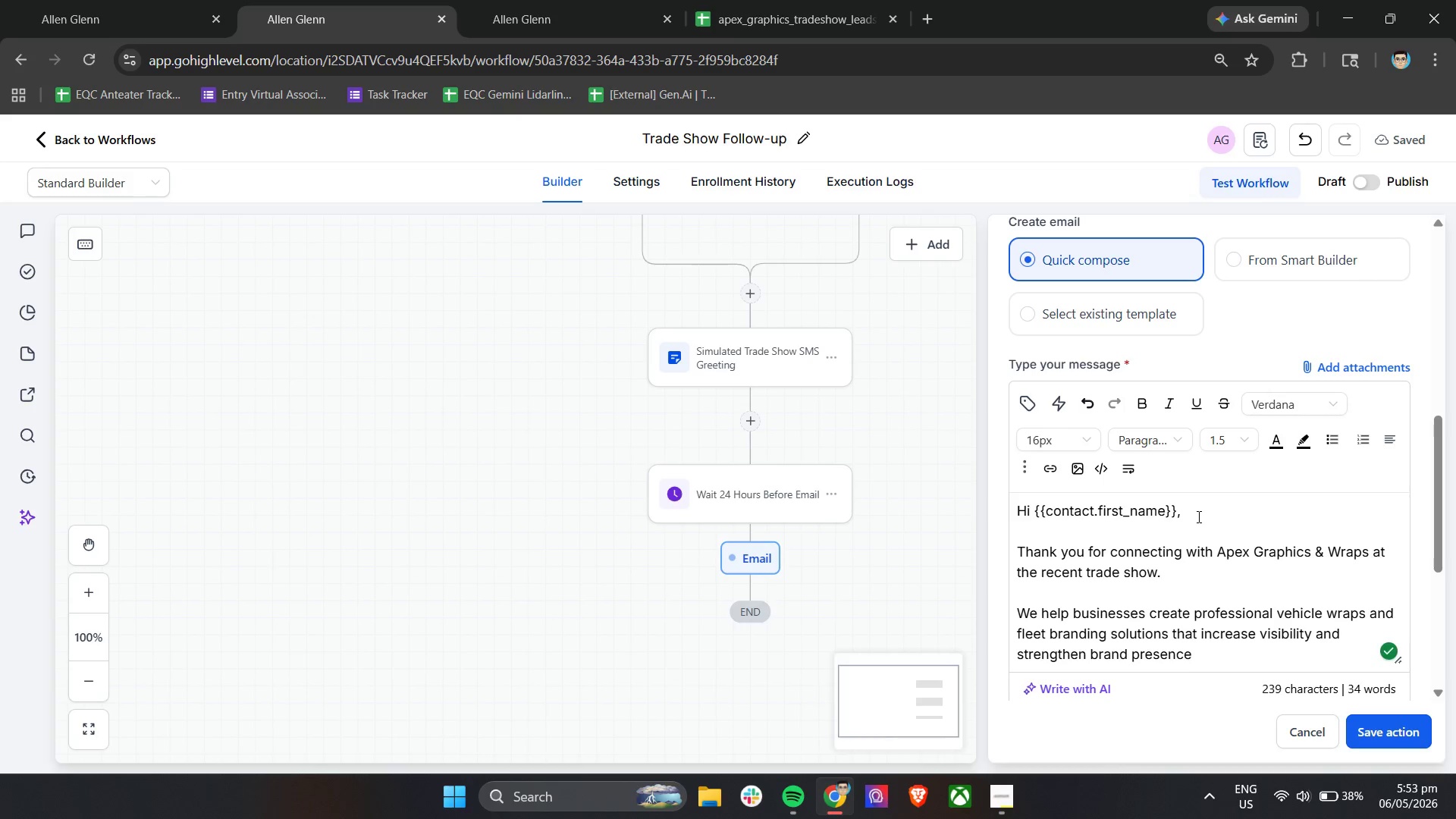 
type( on then)
key(Backspace)
type( road.)
 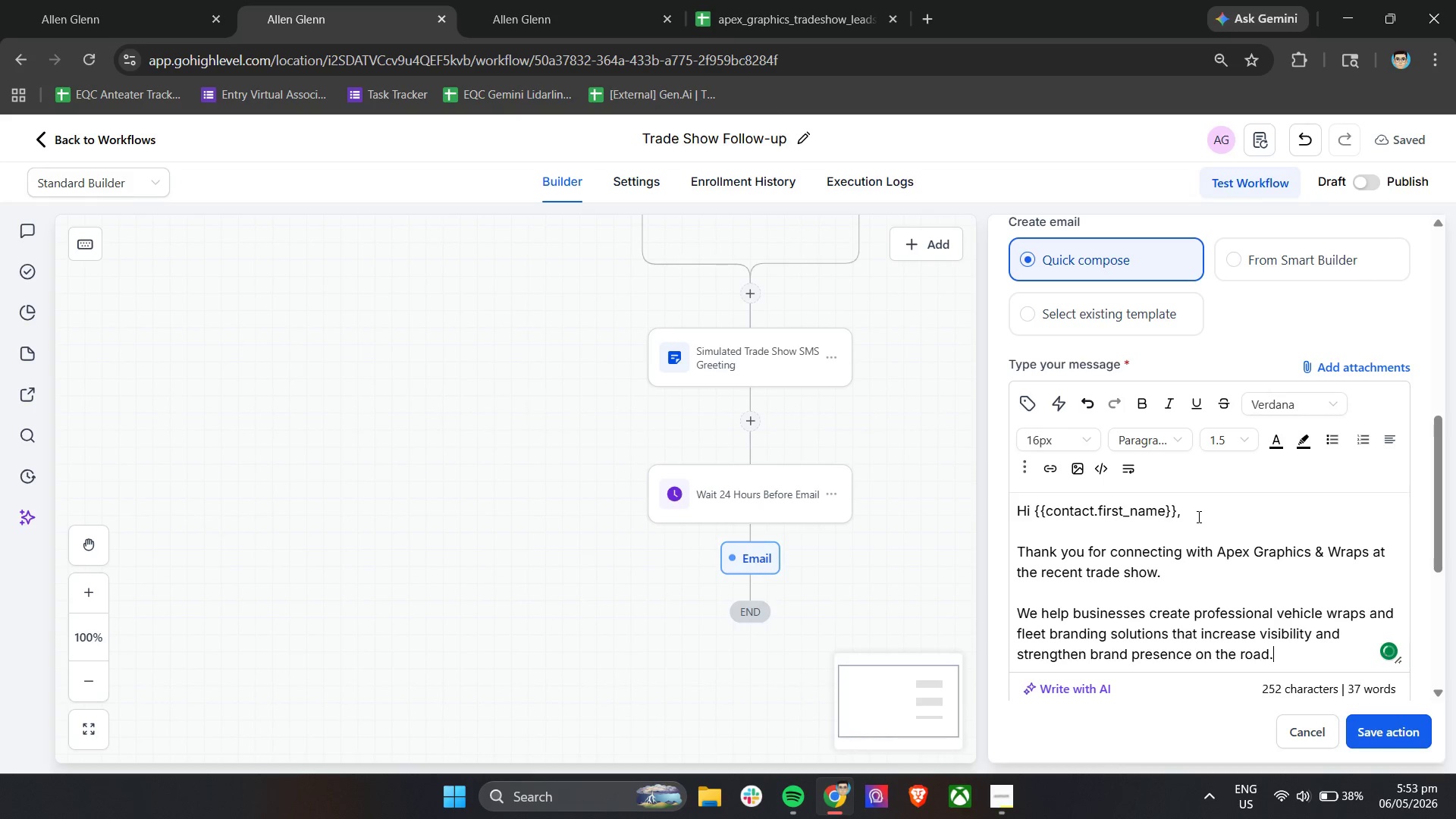 
key(Enter)
 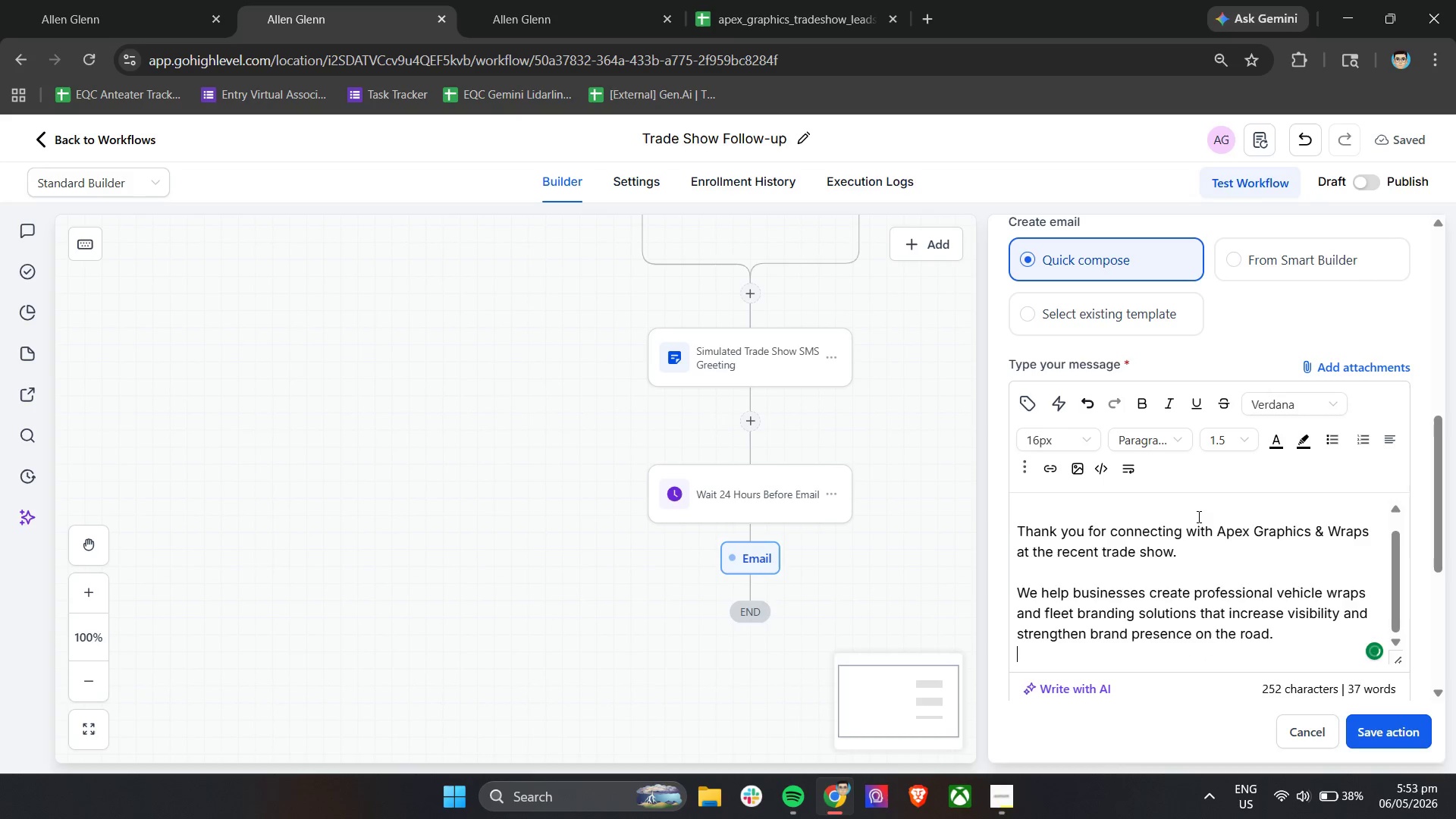 
key(Enter)
 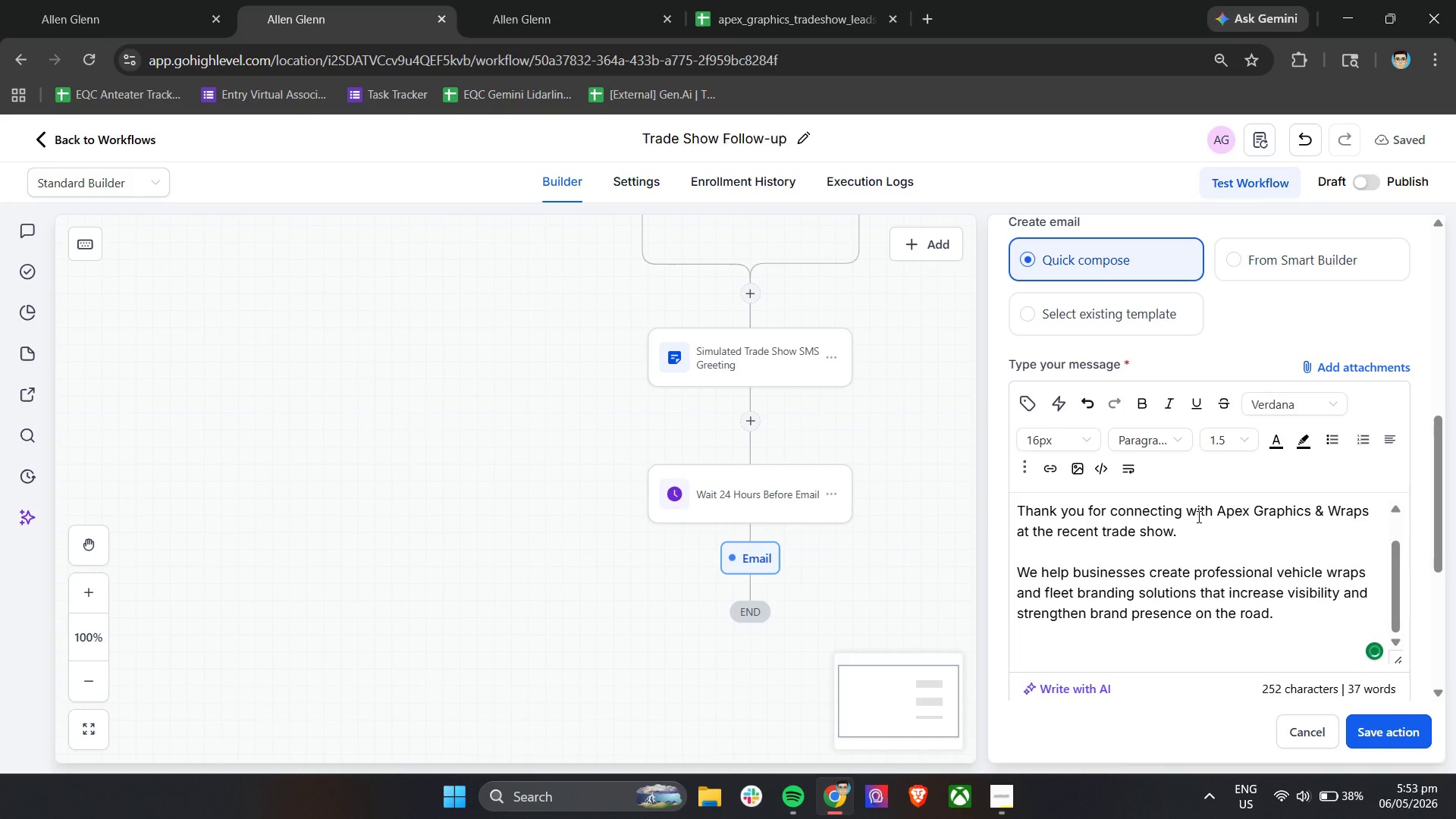 
type(You Can)
key(Backspace)
key(Backspace)
key(Backspace)
type(can view examples of our recent)
 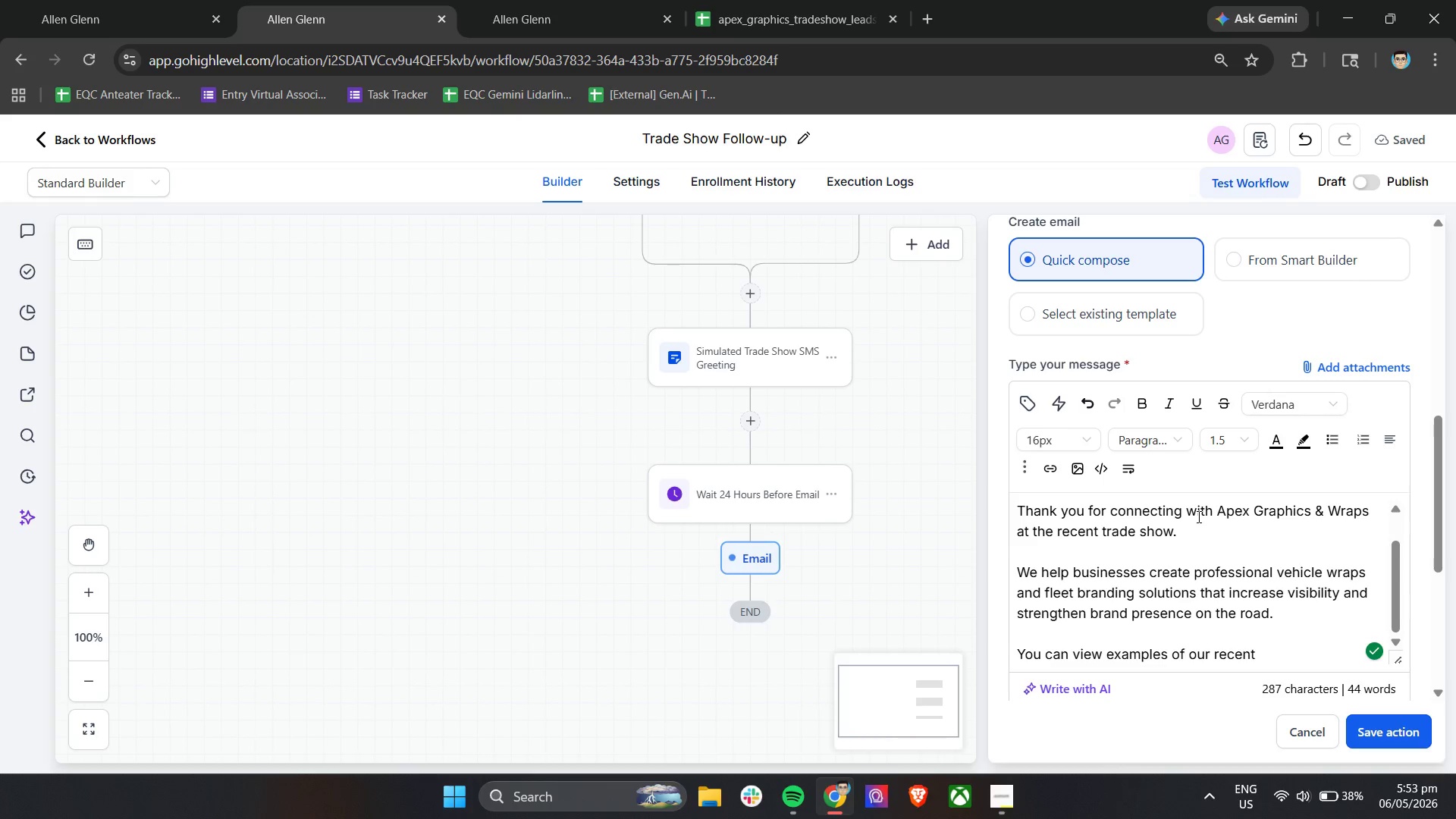 
type( projects here: )
 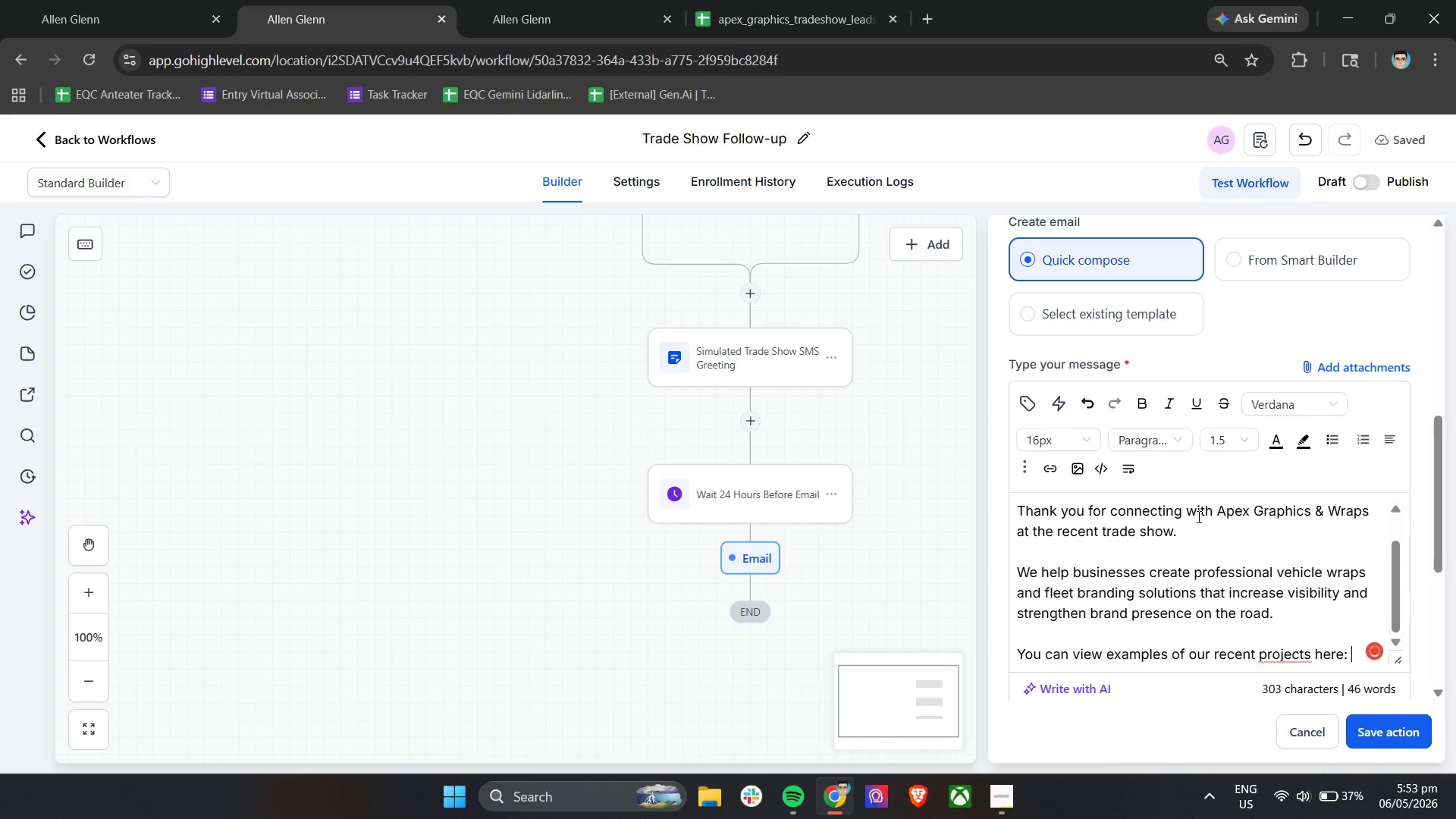 
left_click([1008, 801])